 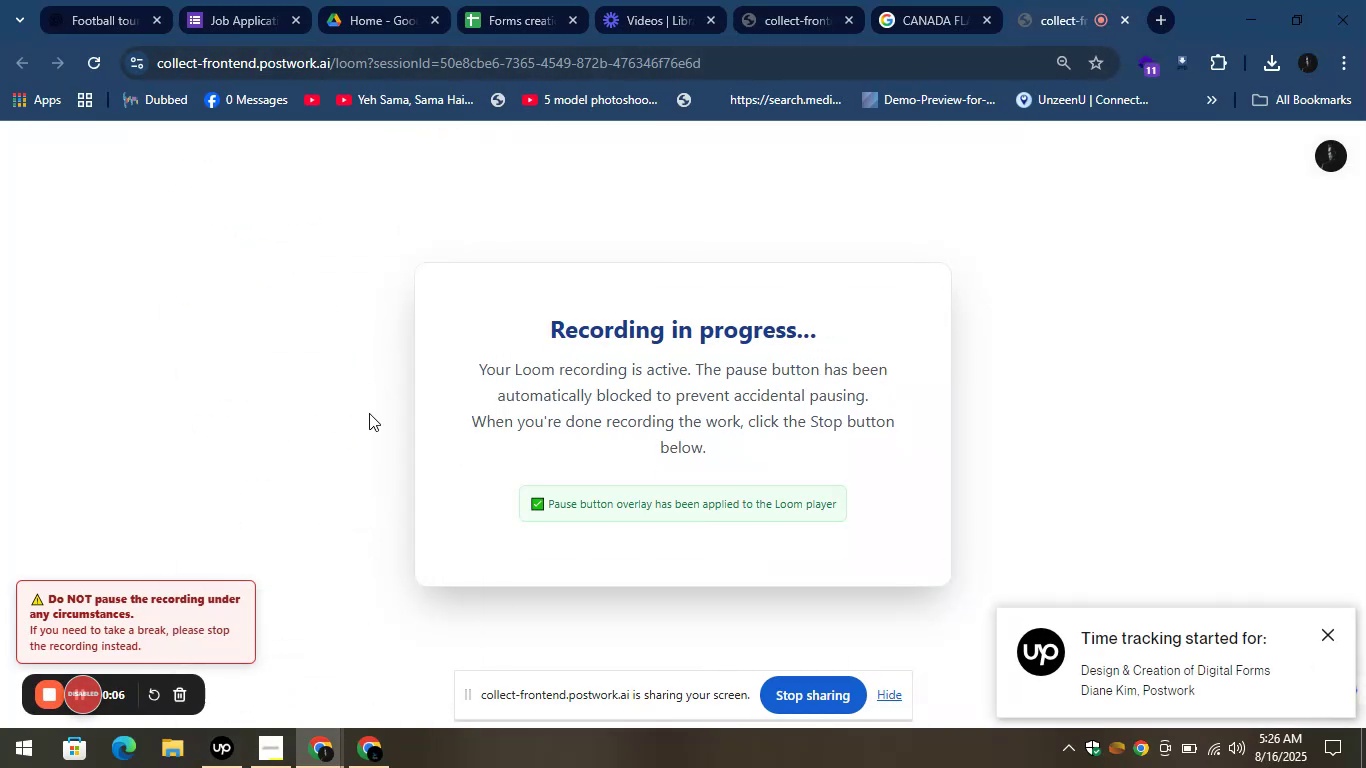 
left_click([276, 745])
 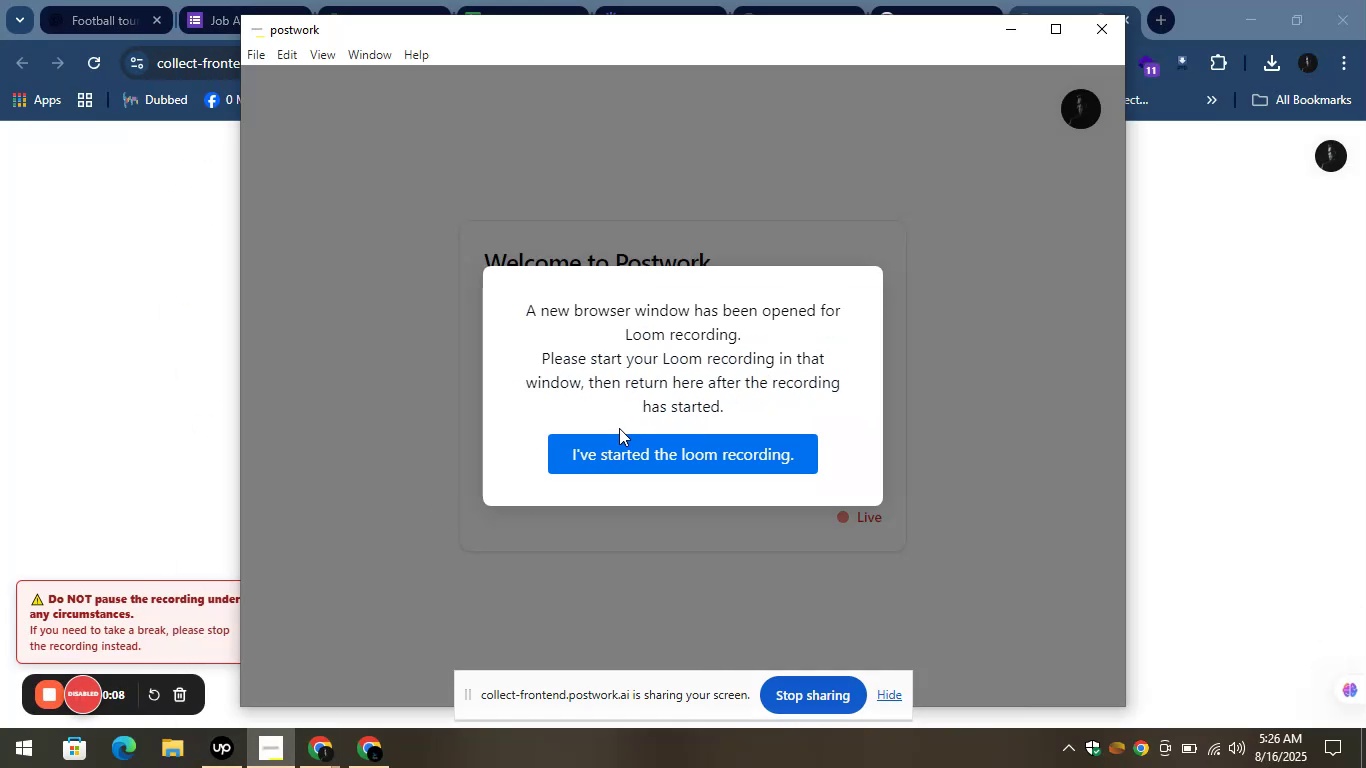 
left_click([618, 453])
 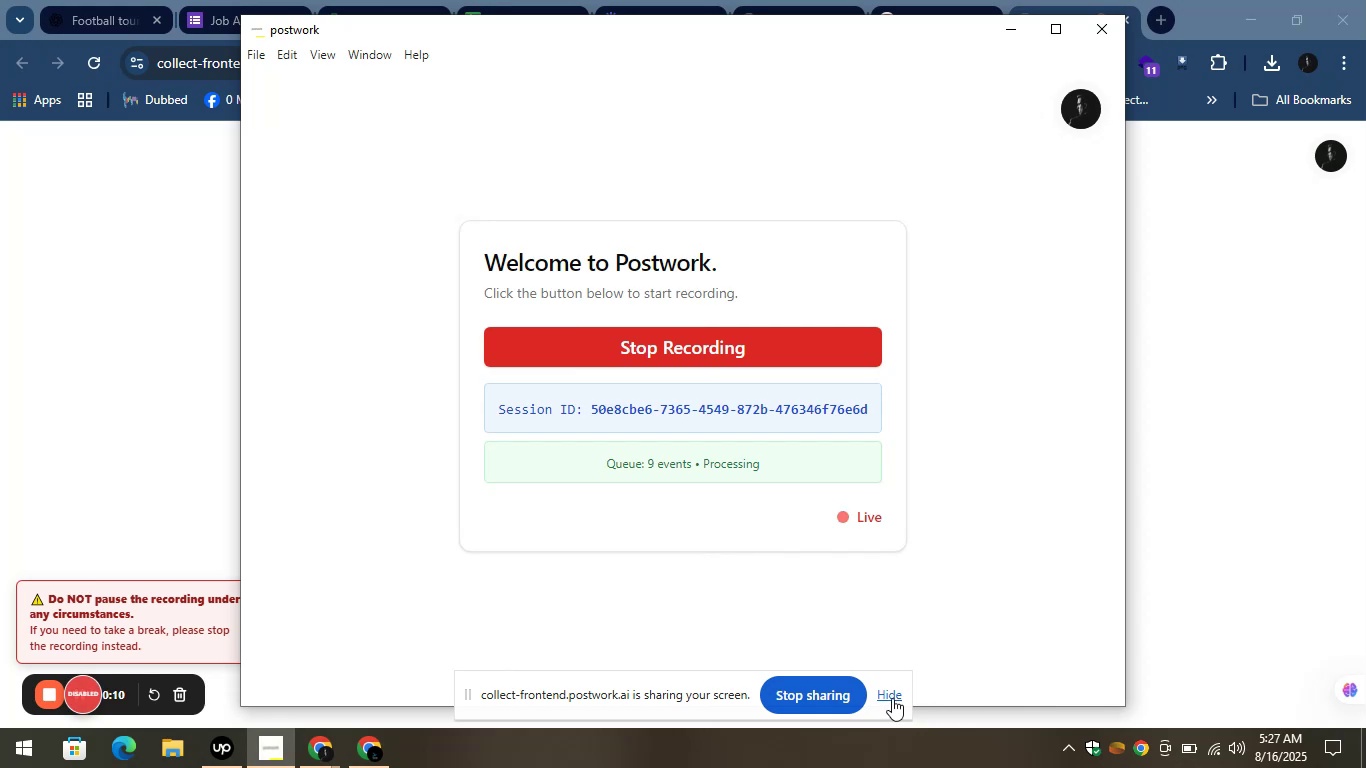 
left_click([892, 698])
 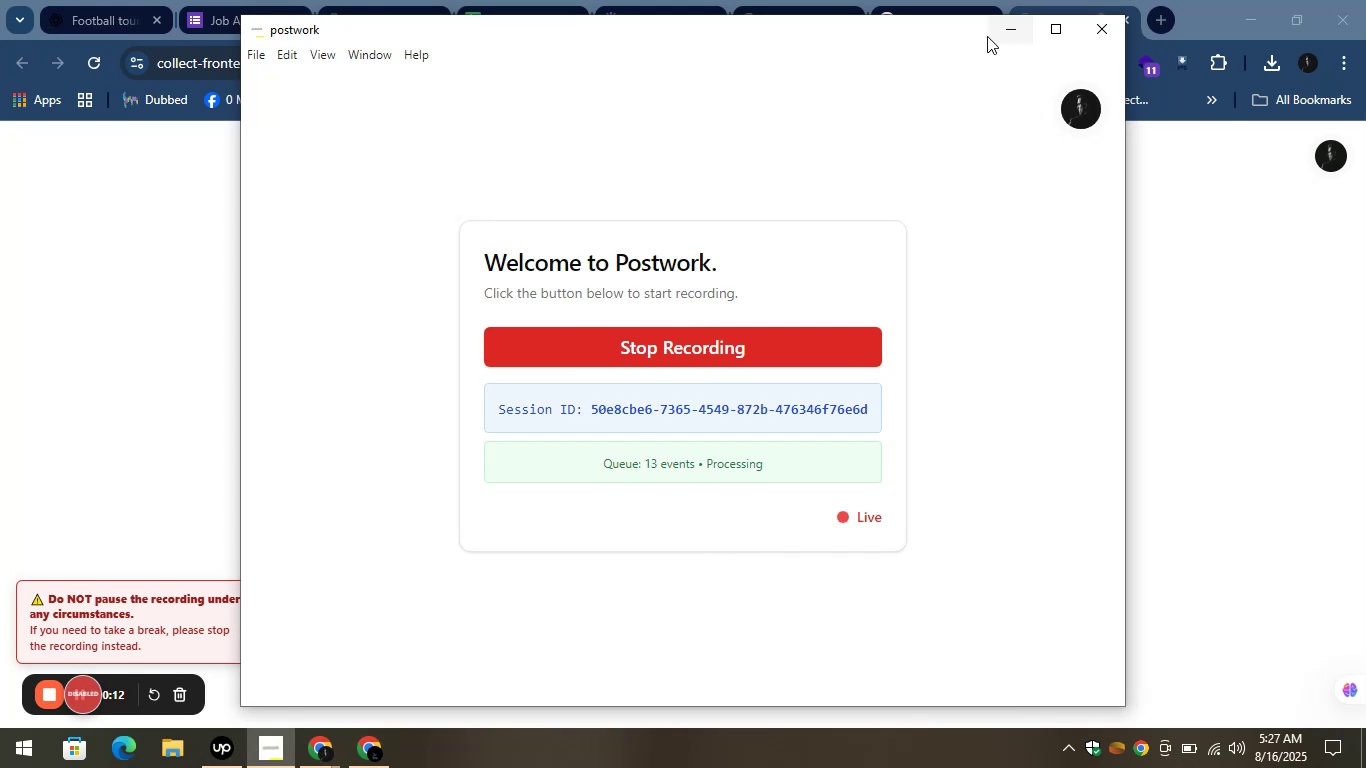 
left_click([996, 30])
 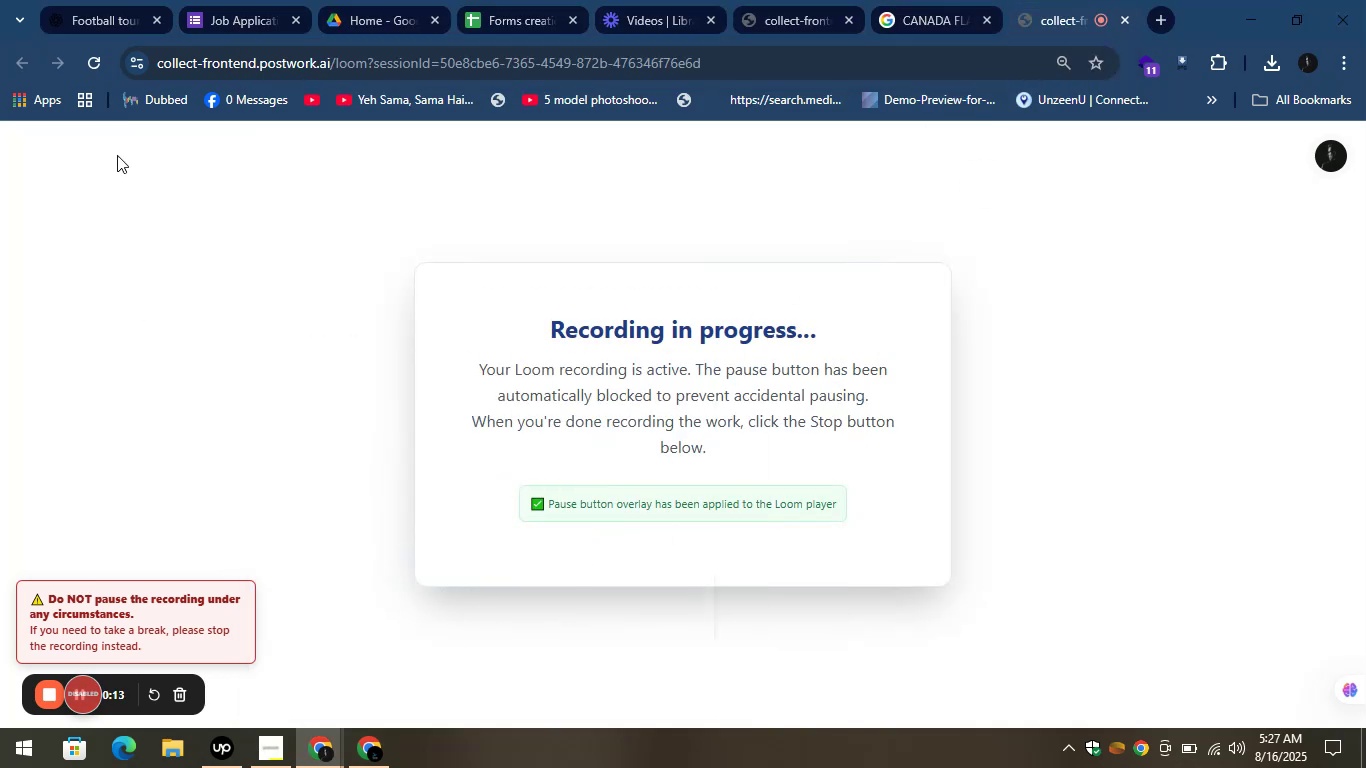 
left_click([99, 0])
 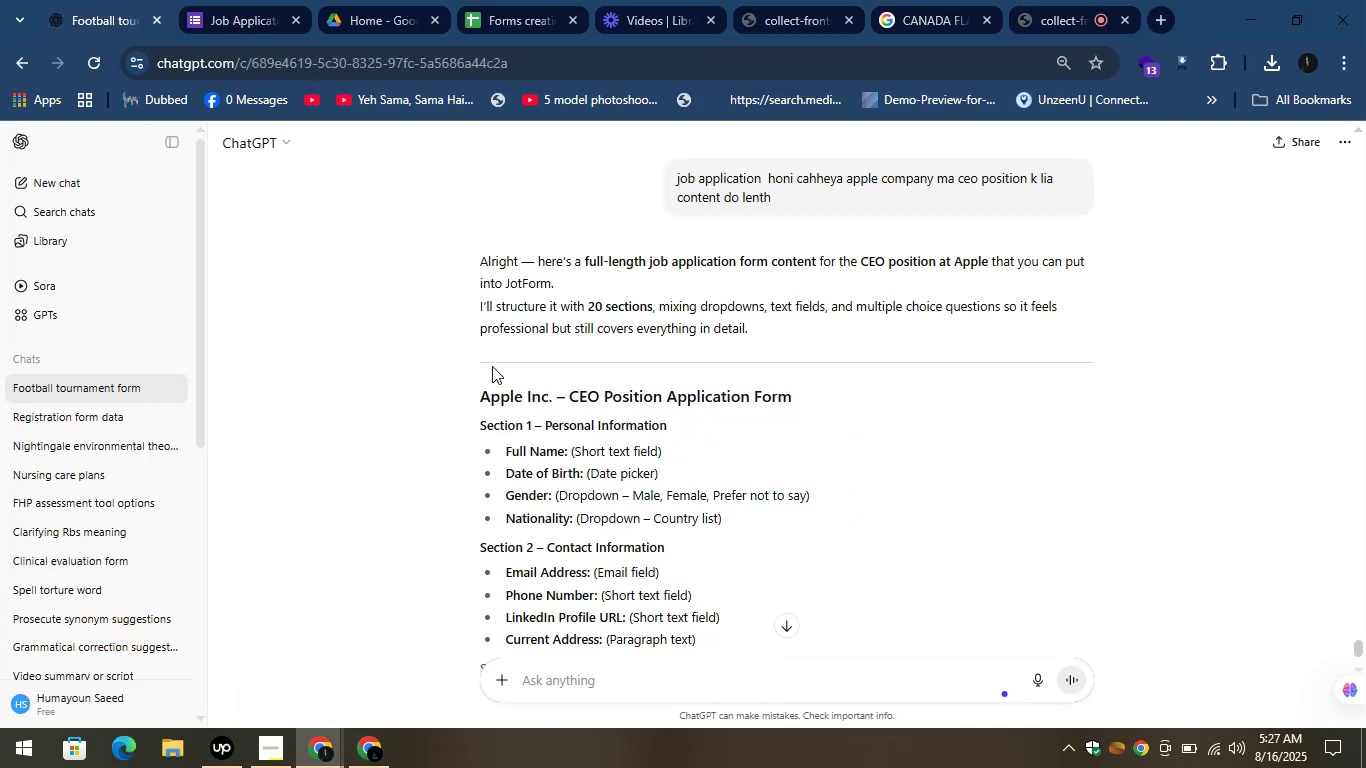 
left_click_drag(start_coordinate=[473, 401], to_coordinate=[797, 393])
 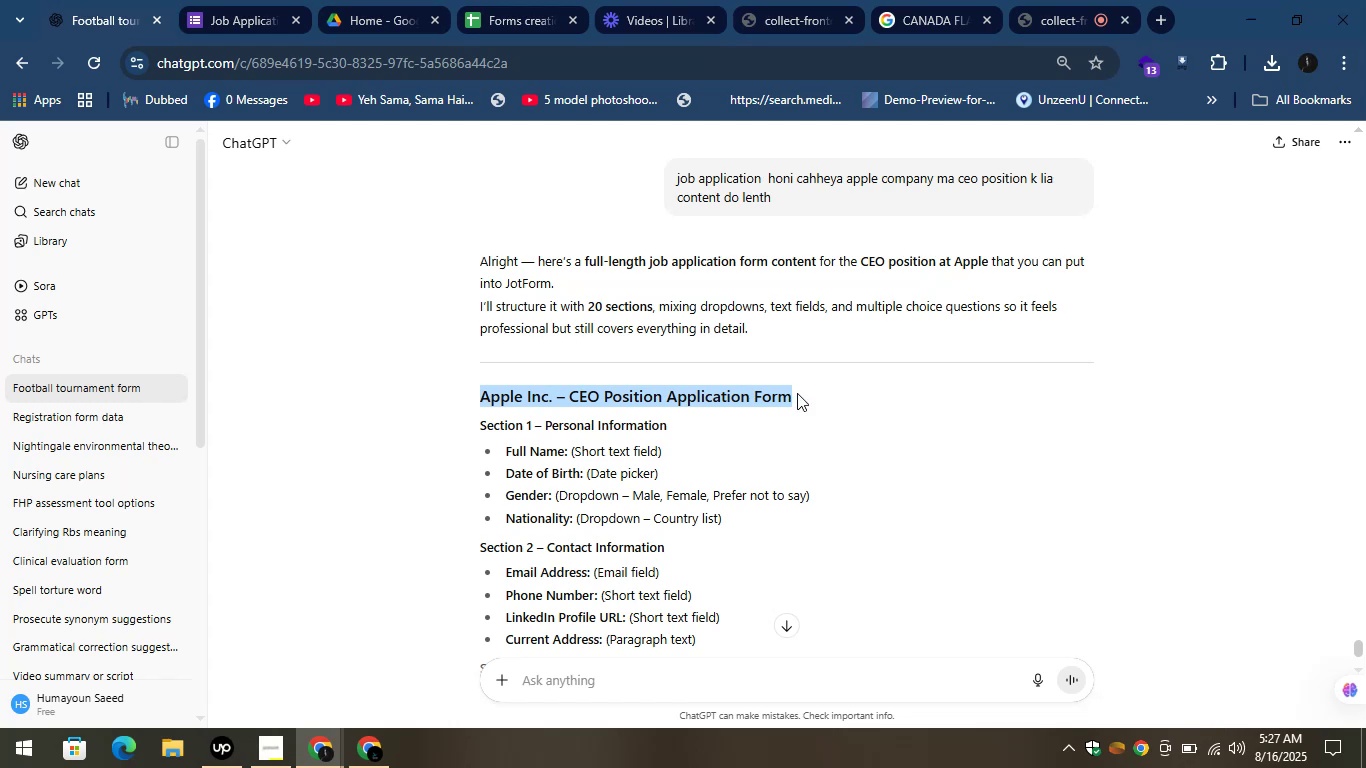 
key(Control+C)
 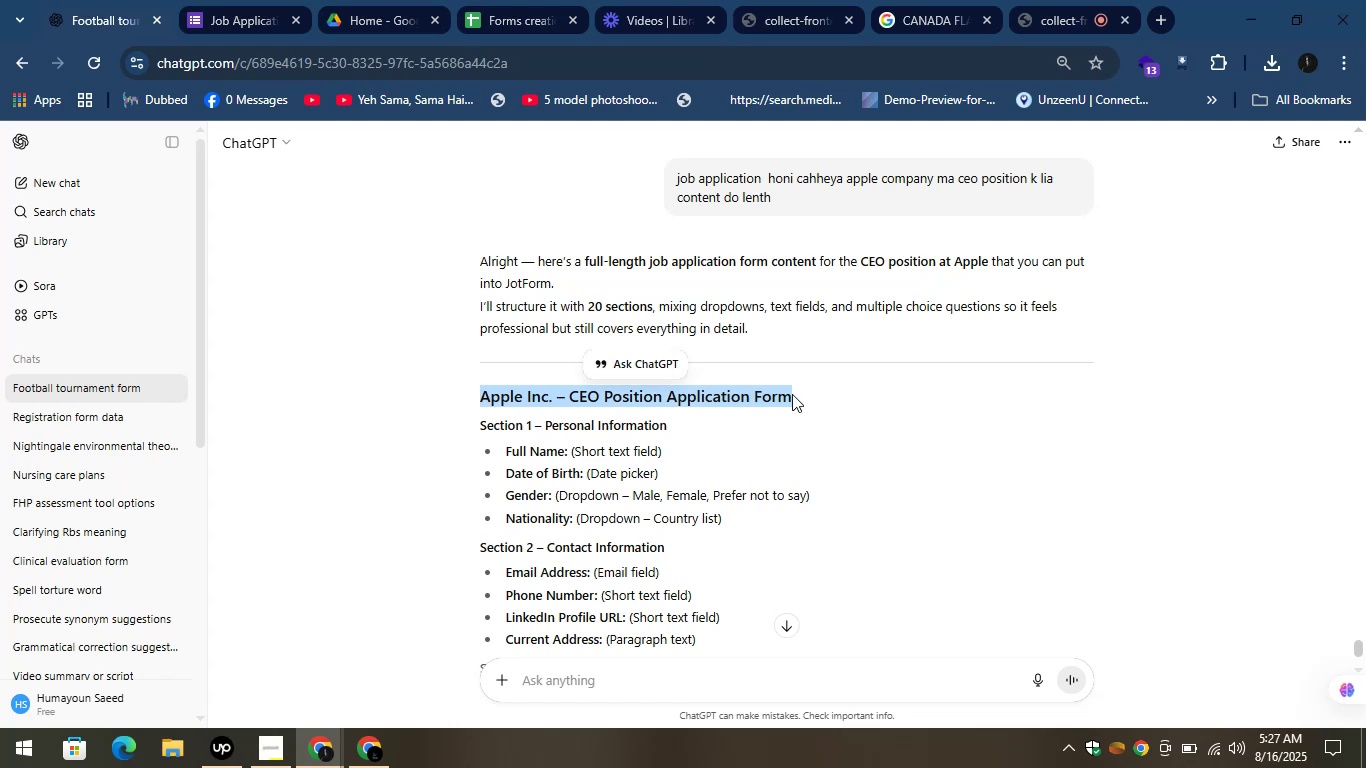 
key(Control+C)
 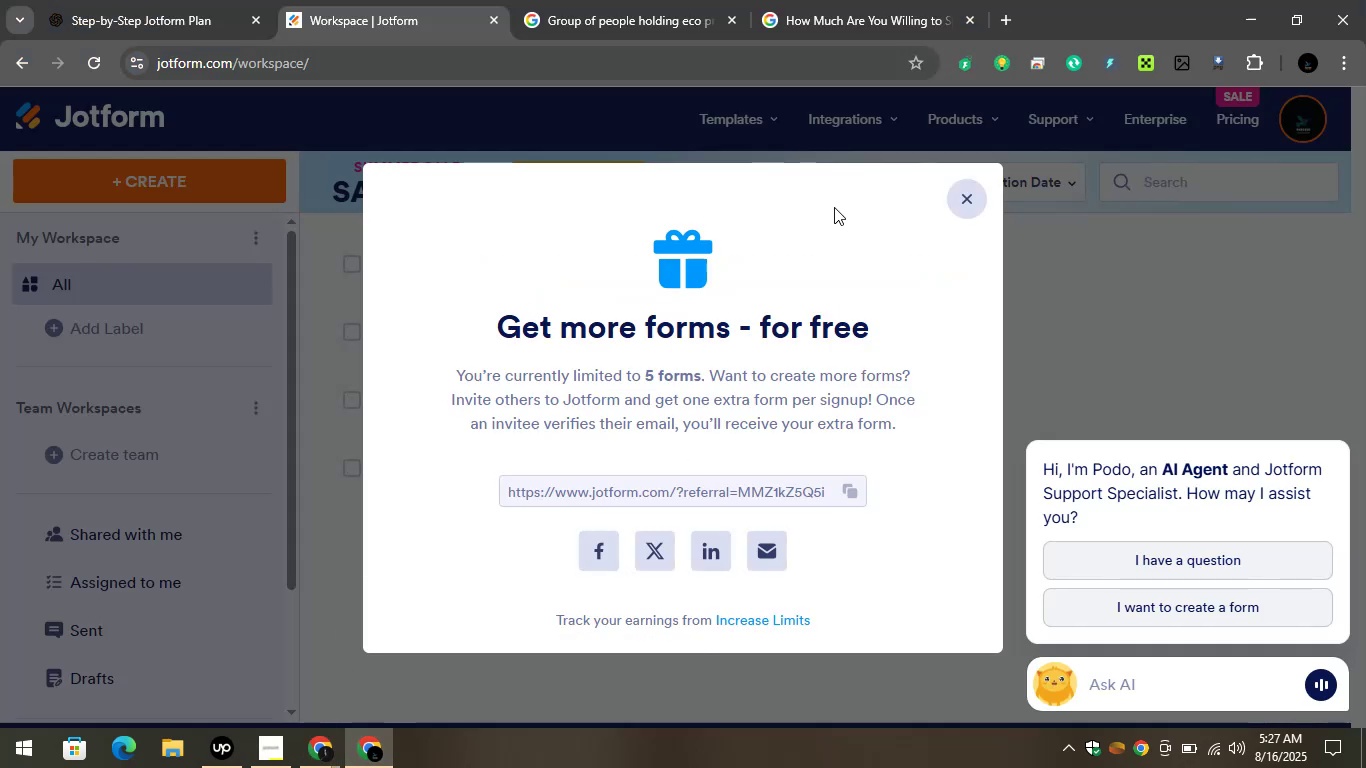 
left_click([952, 193])
 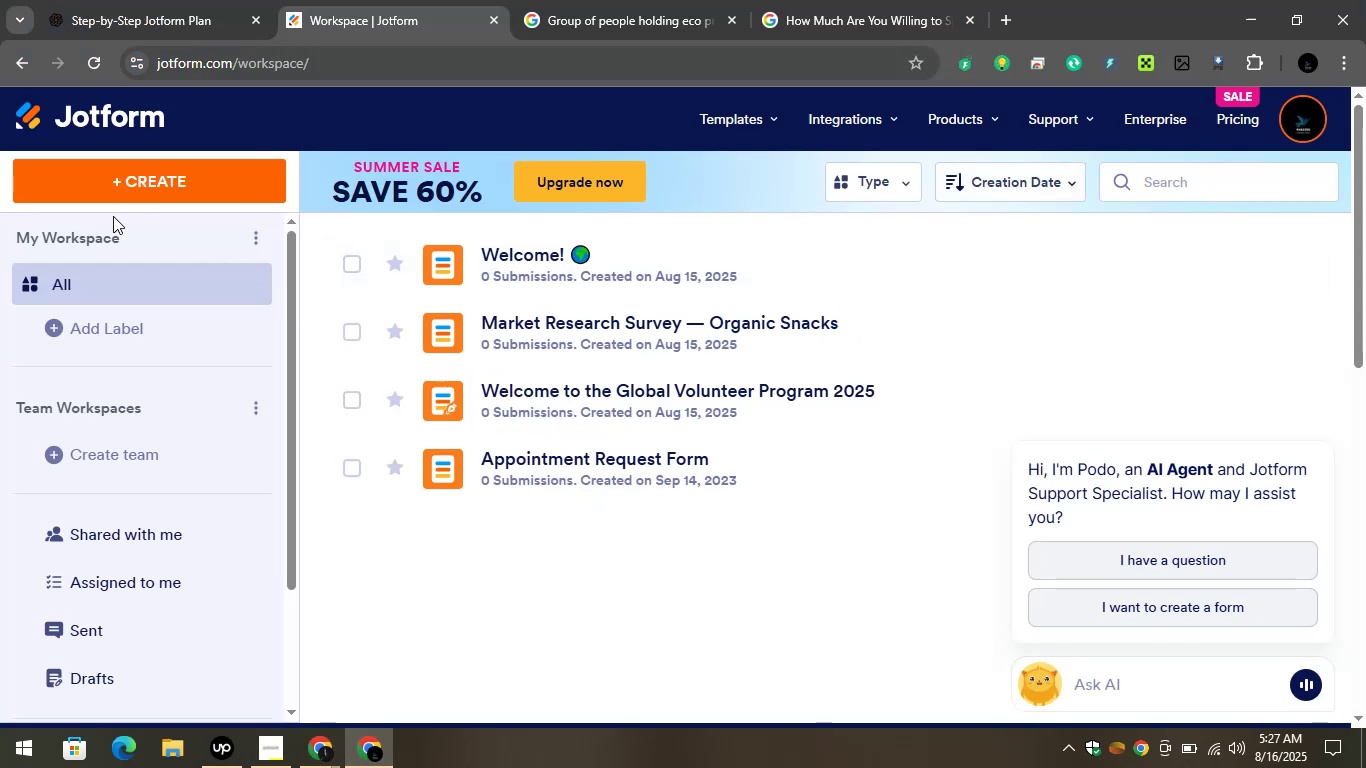 
left_click([113, 166])
 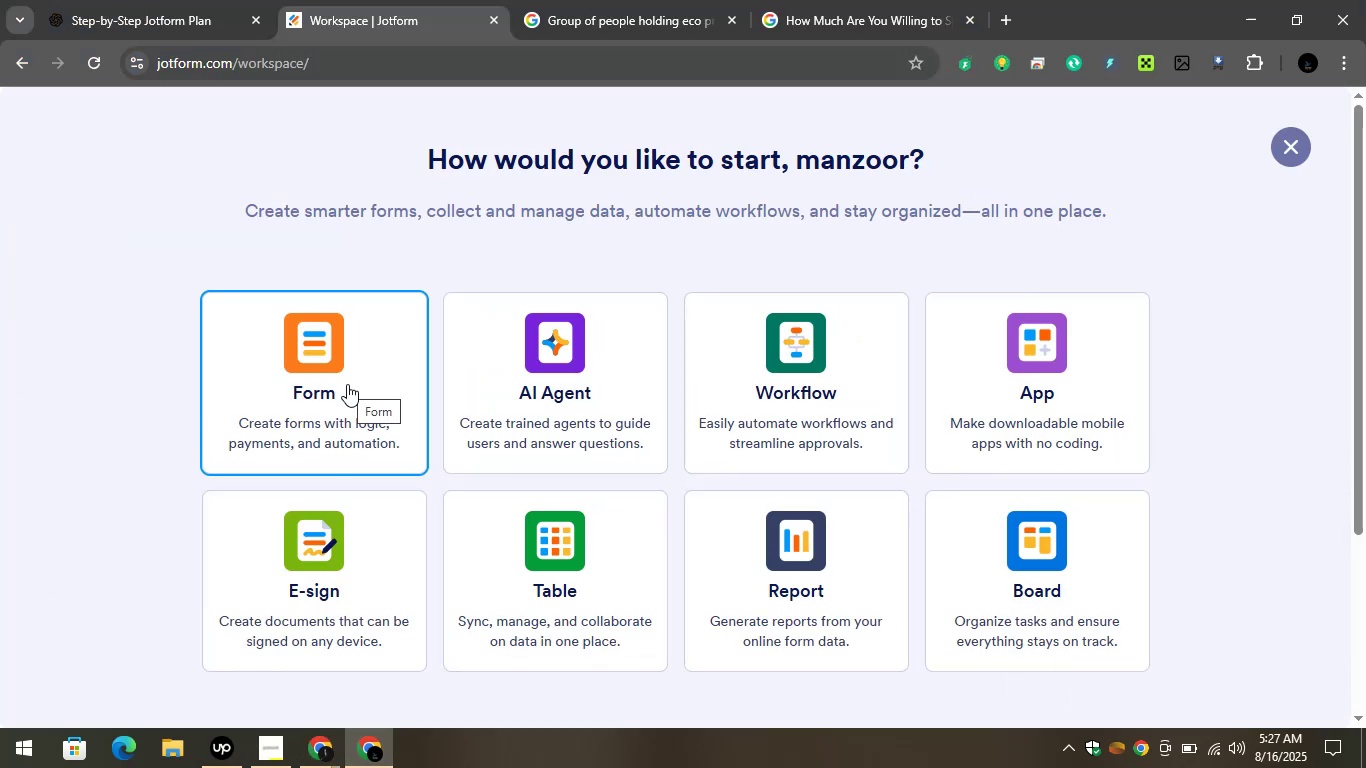 
left_click([347, 384])
 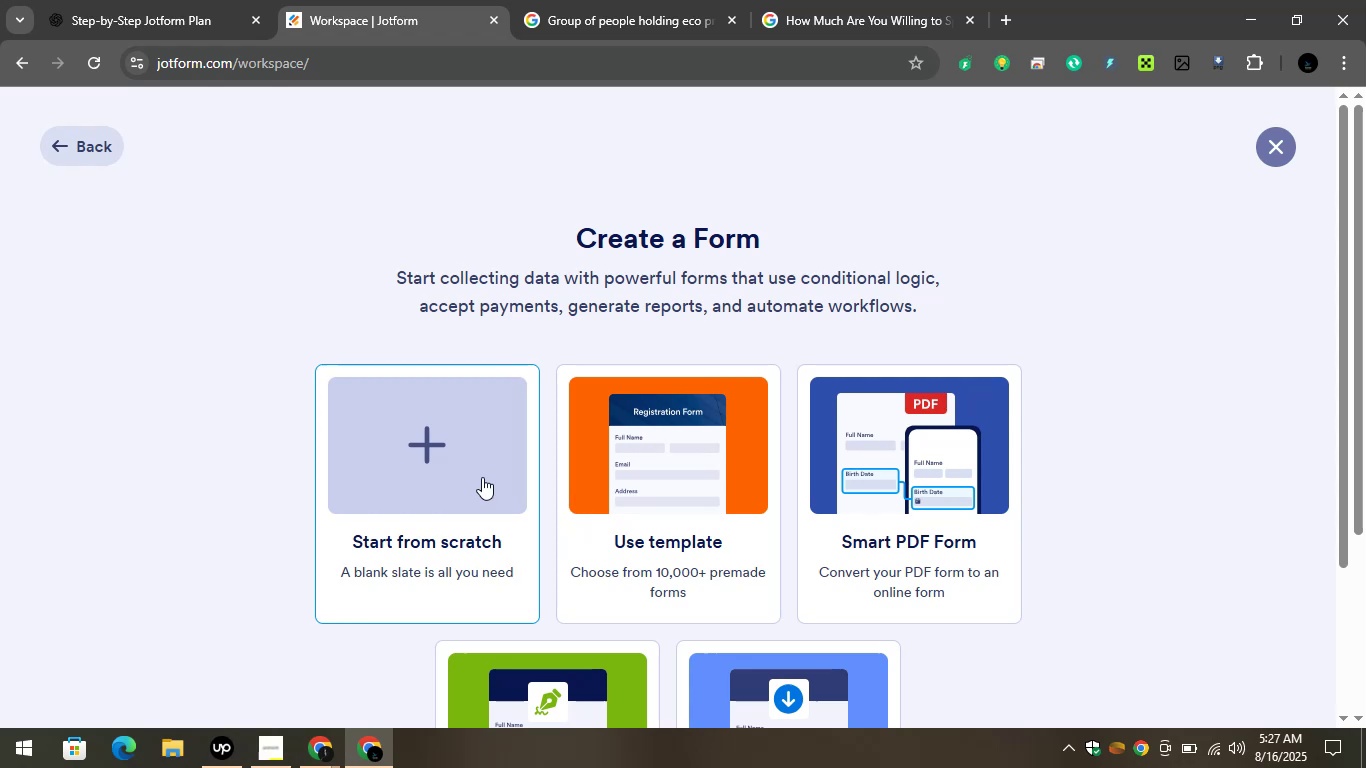 
left_click([481, 477])
 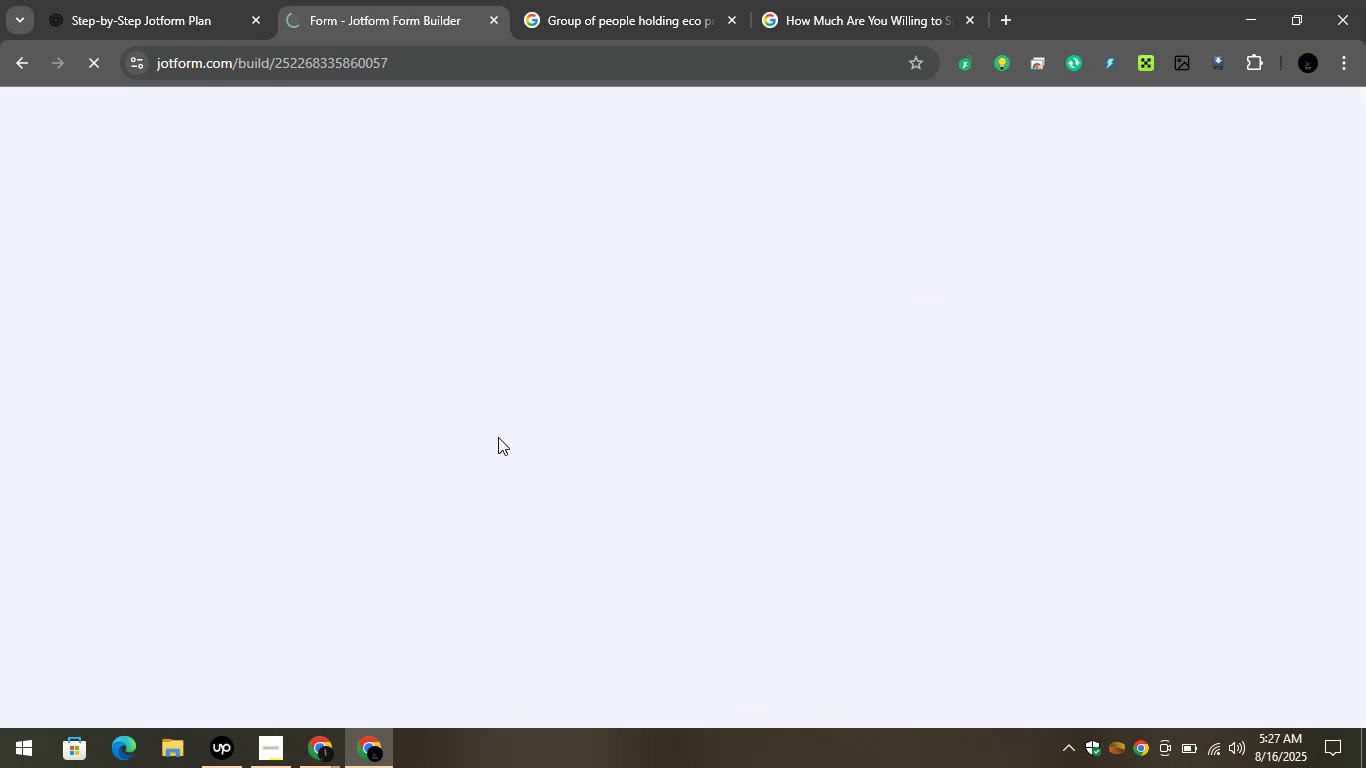 
wait(9.92)
 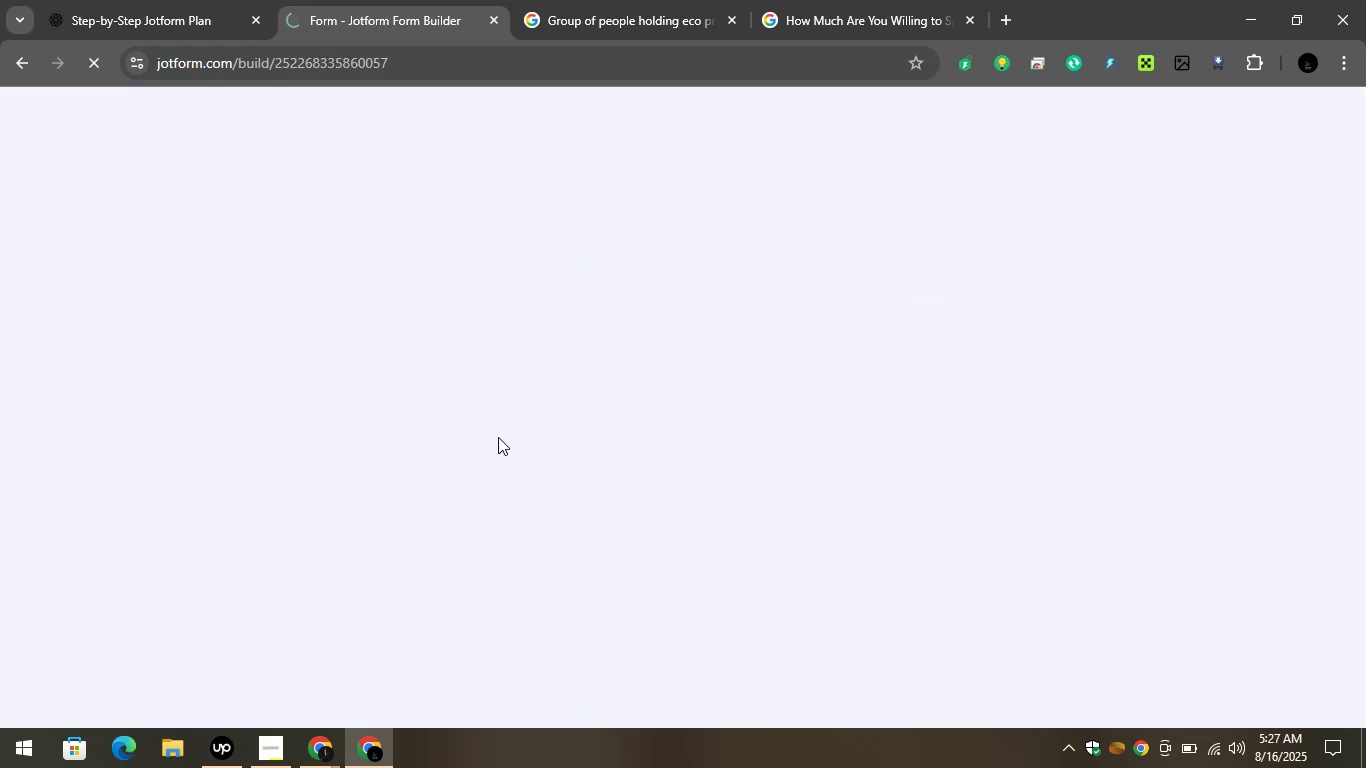 
left_click([1071, 225])
 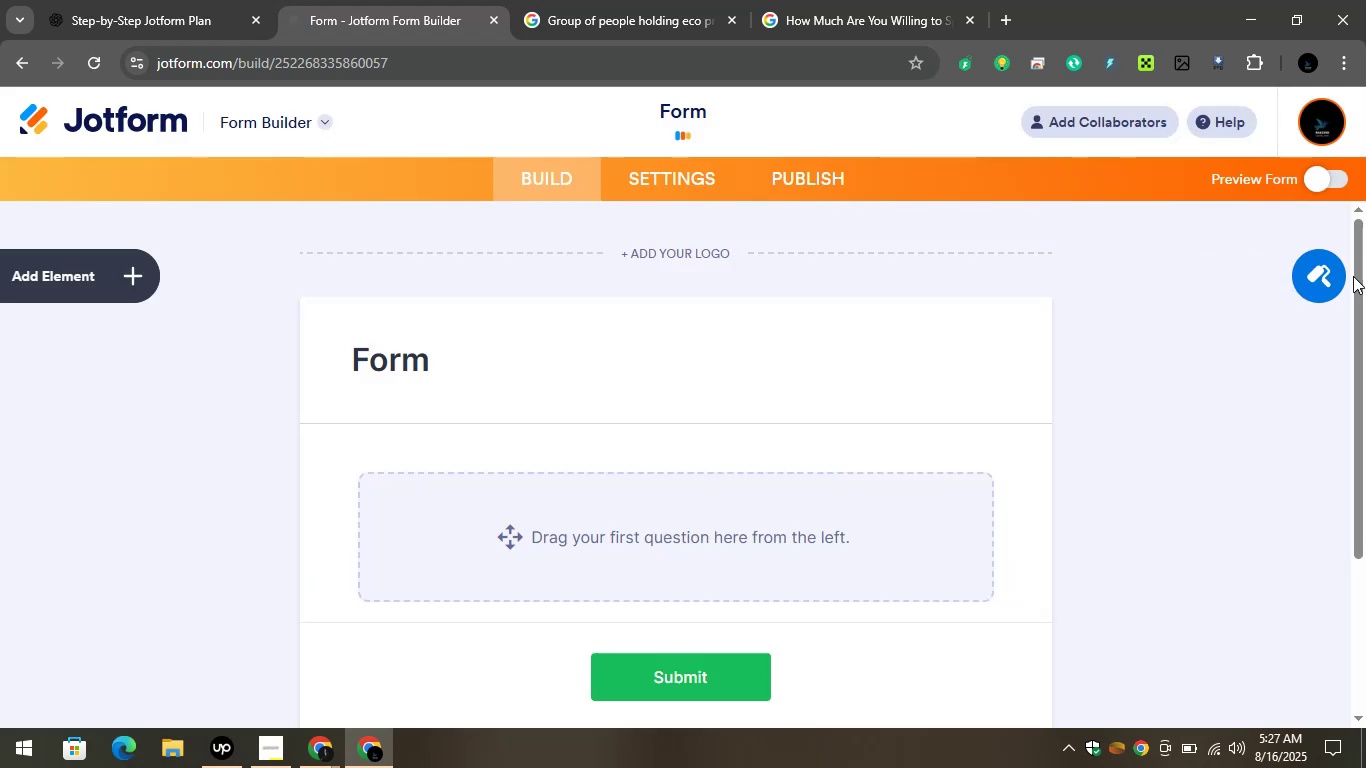 
left_click([1304, 275])
 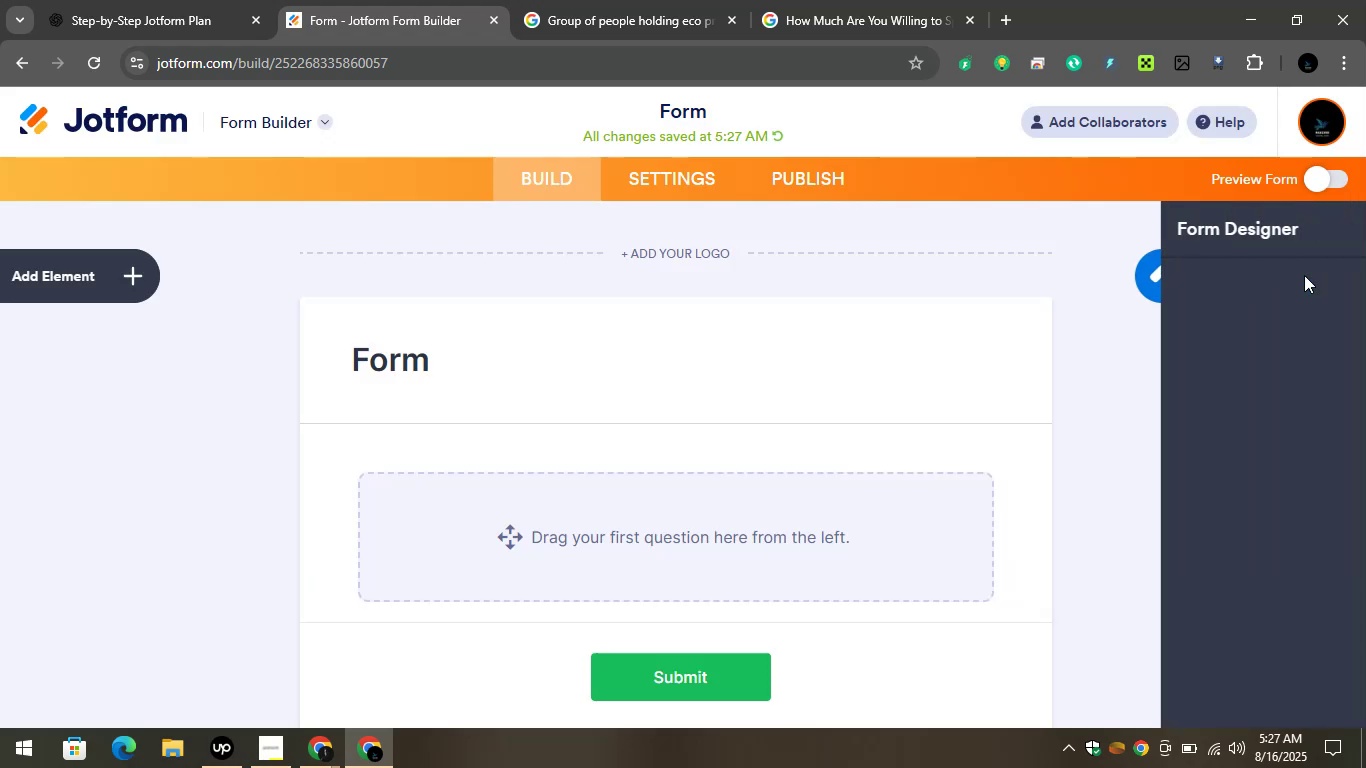 
mouse_move([1276, 276])
 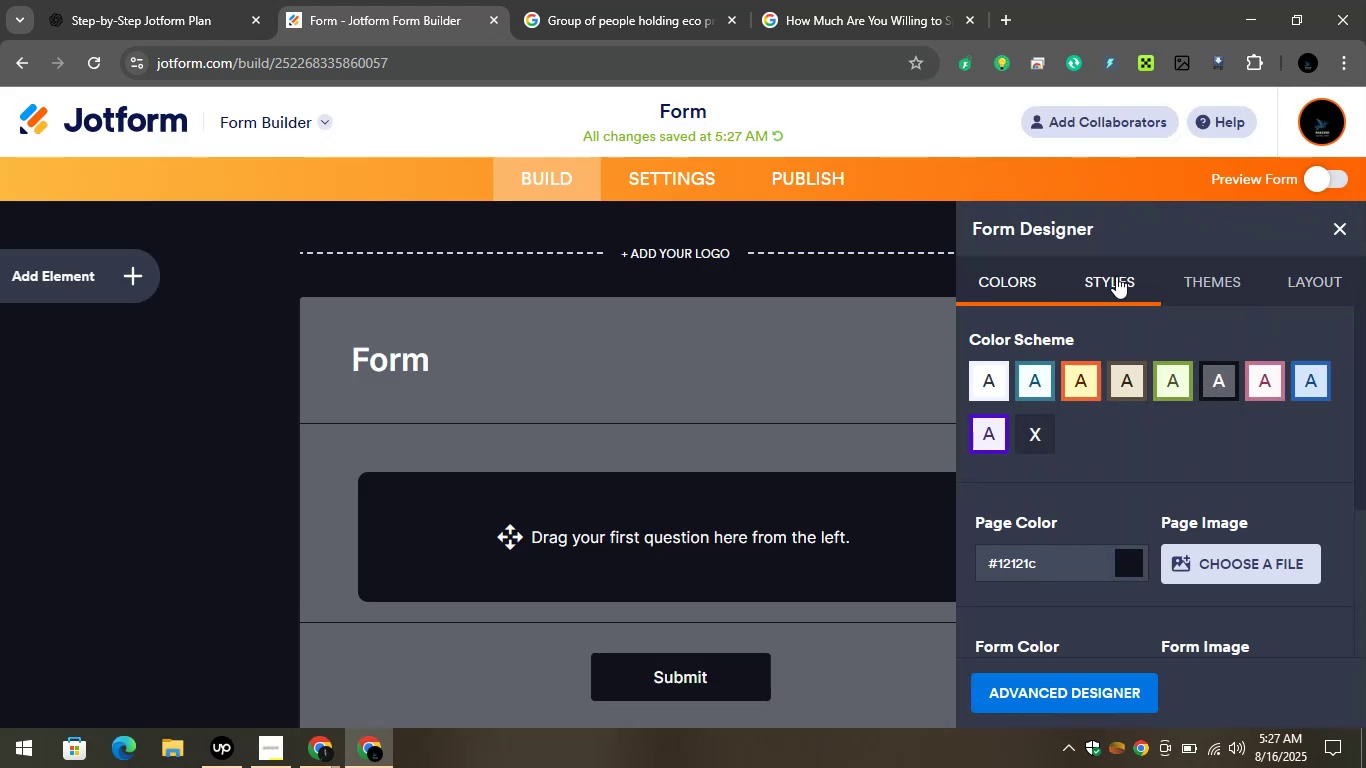 
wait(7.1)
 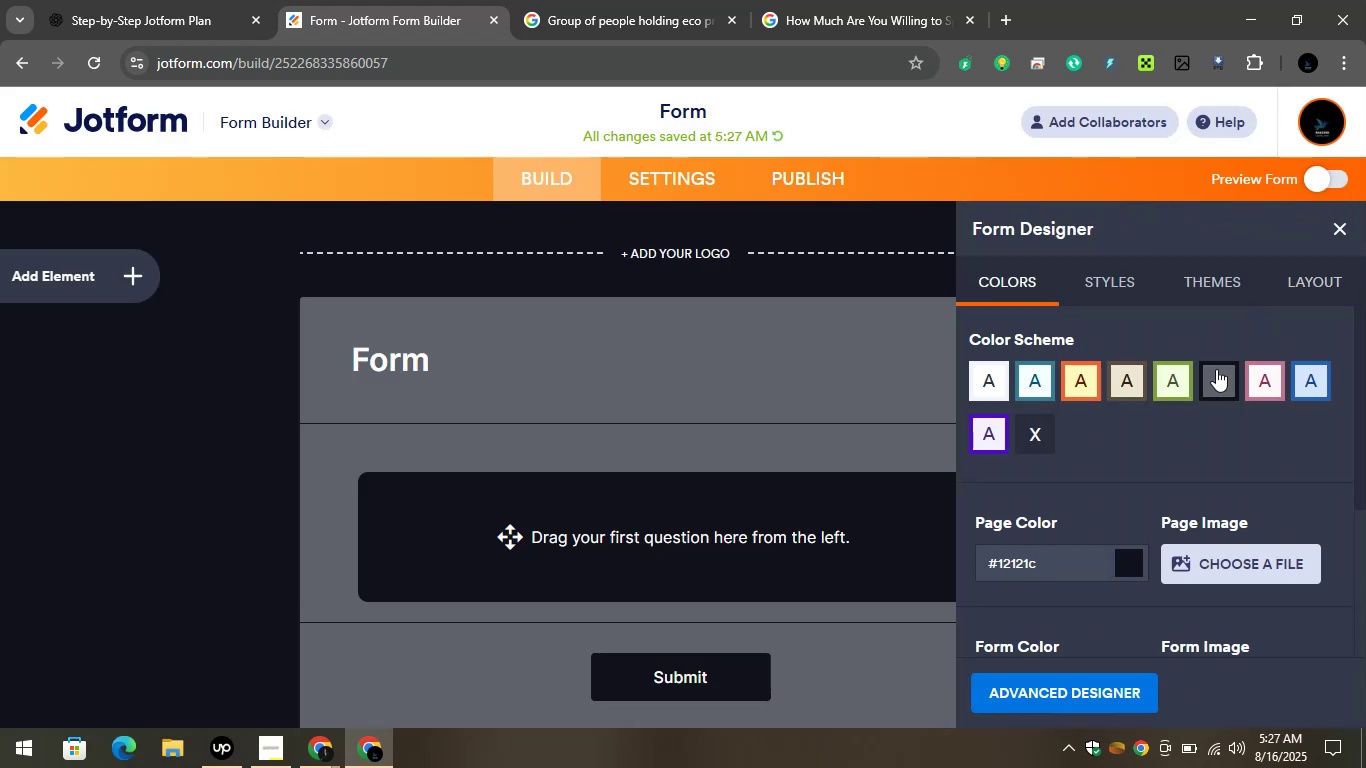 
left_click([1330, 226])
 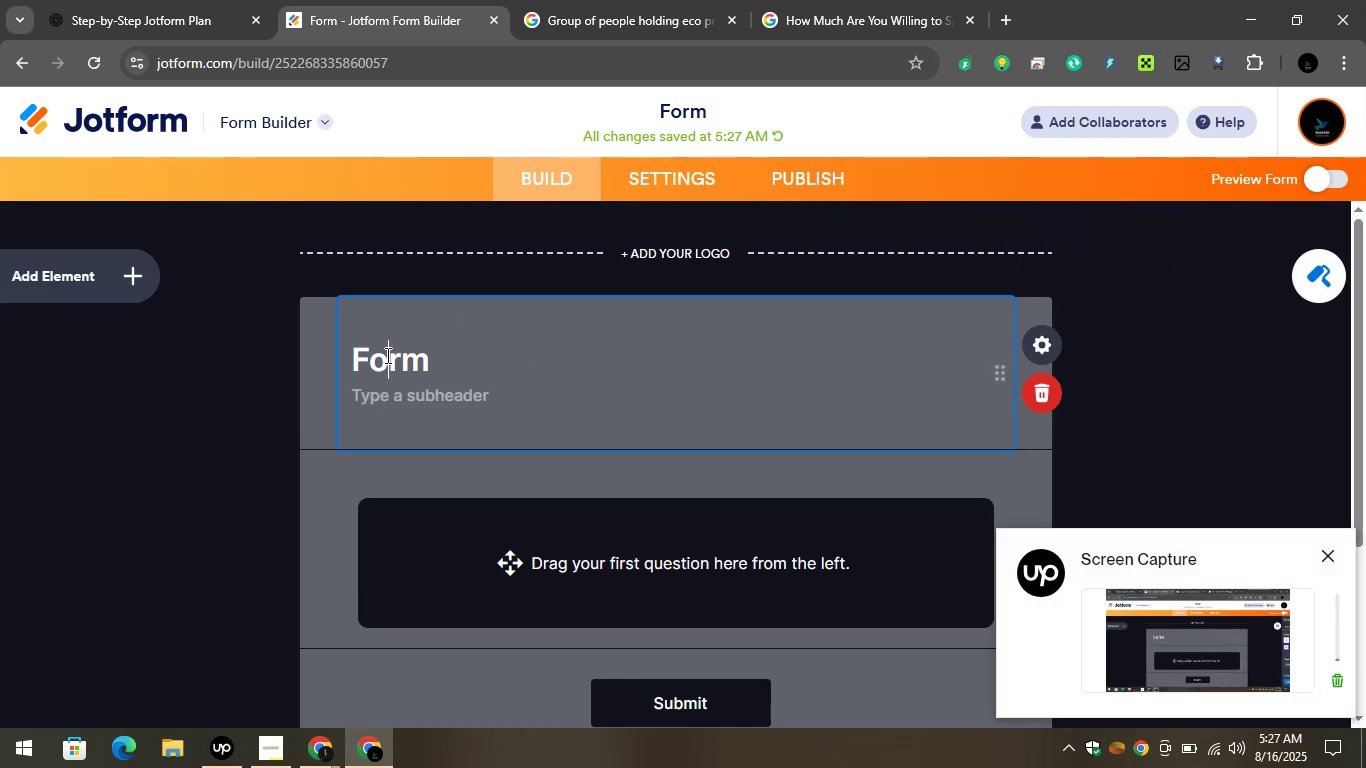 
key(Control+A)
 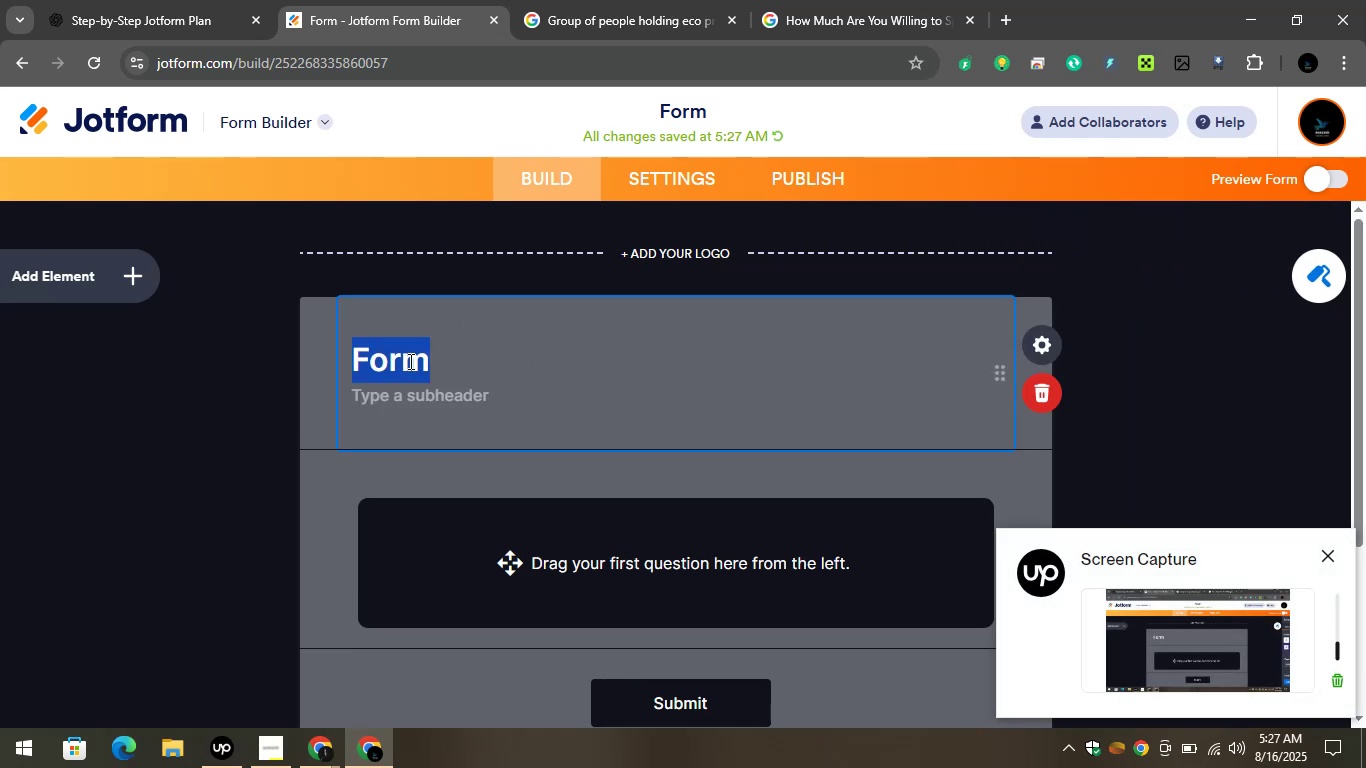 
key(Control+V)
 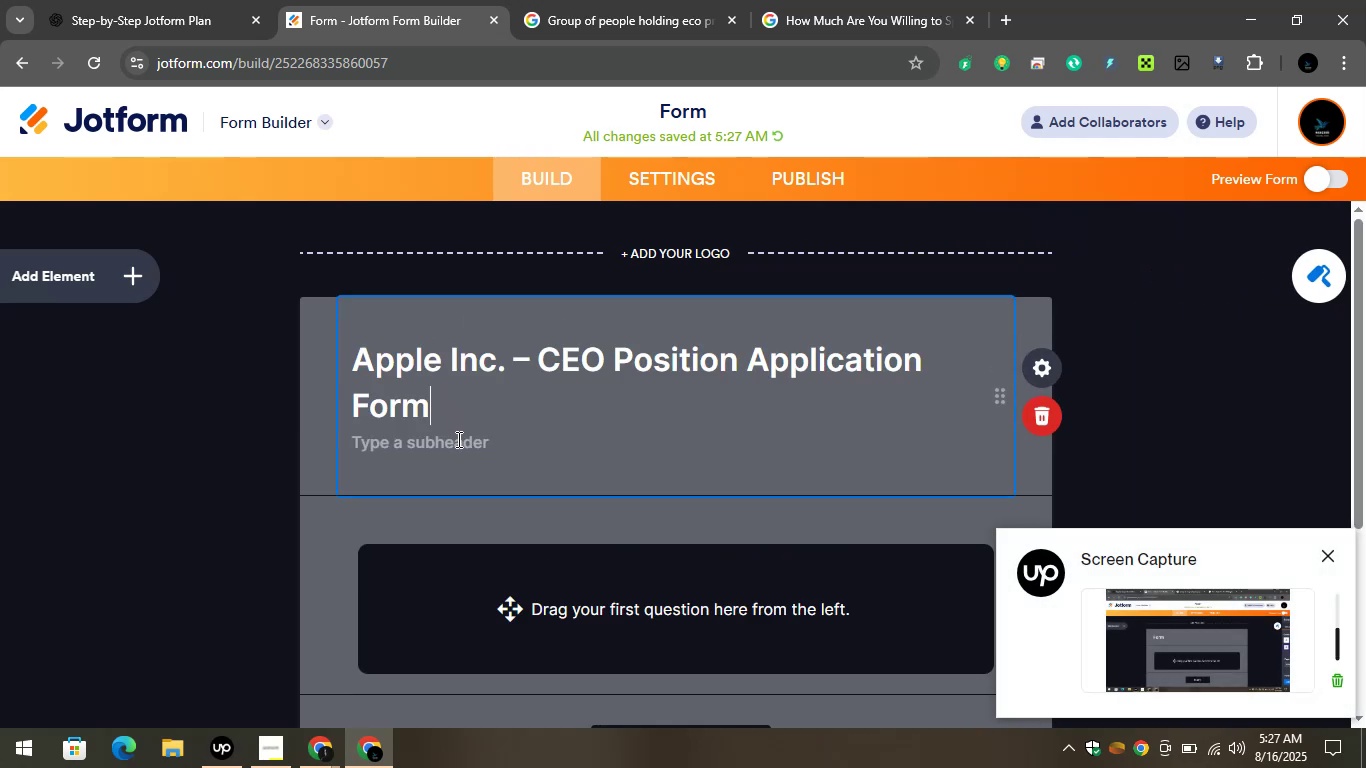 
left_click([454, 450])
 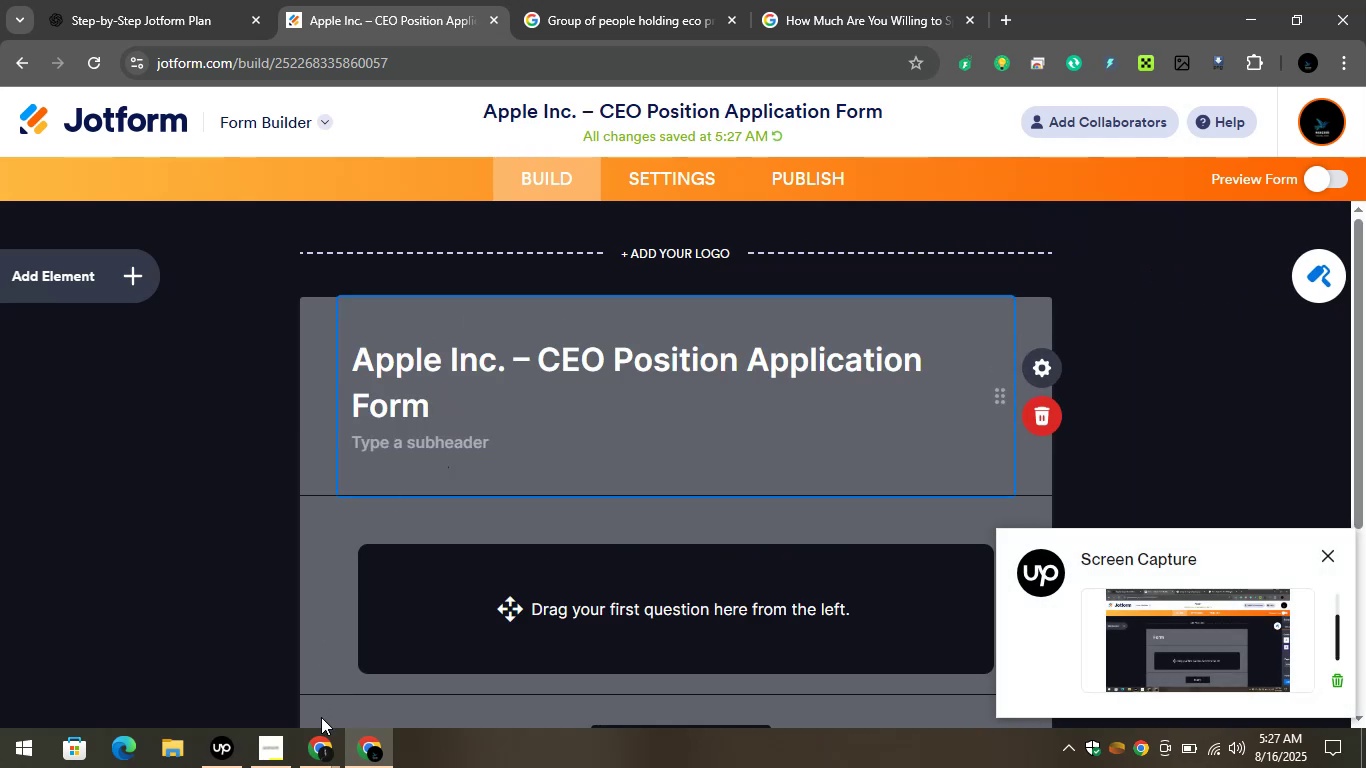 
left_click([314, 745])
 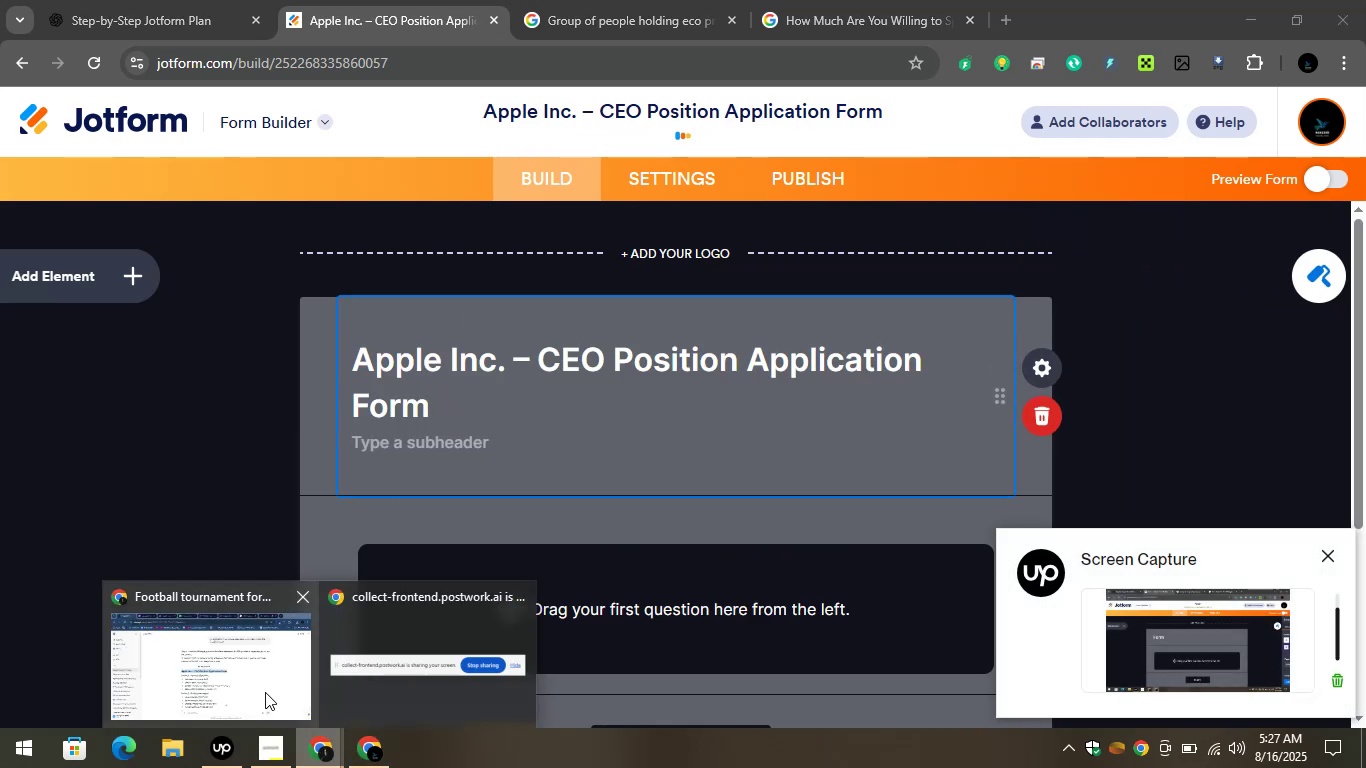 
left_click([249, 677])
 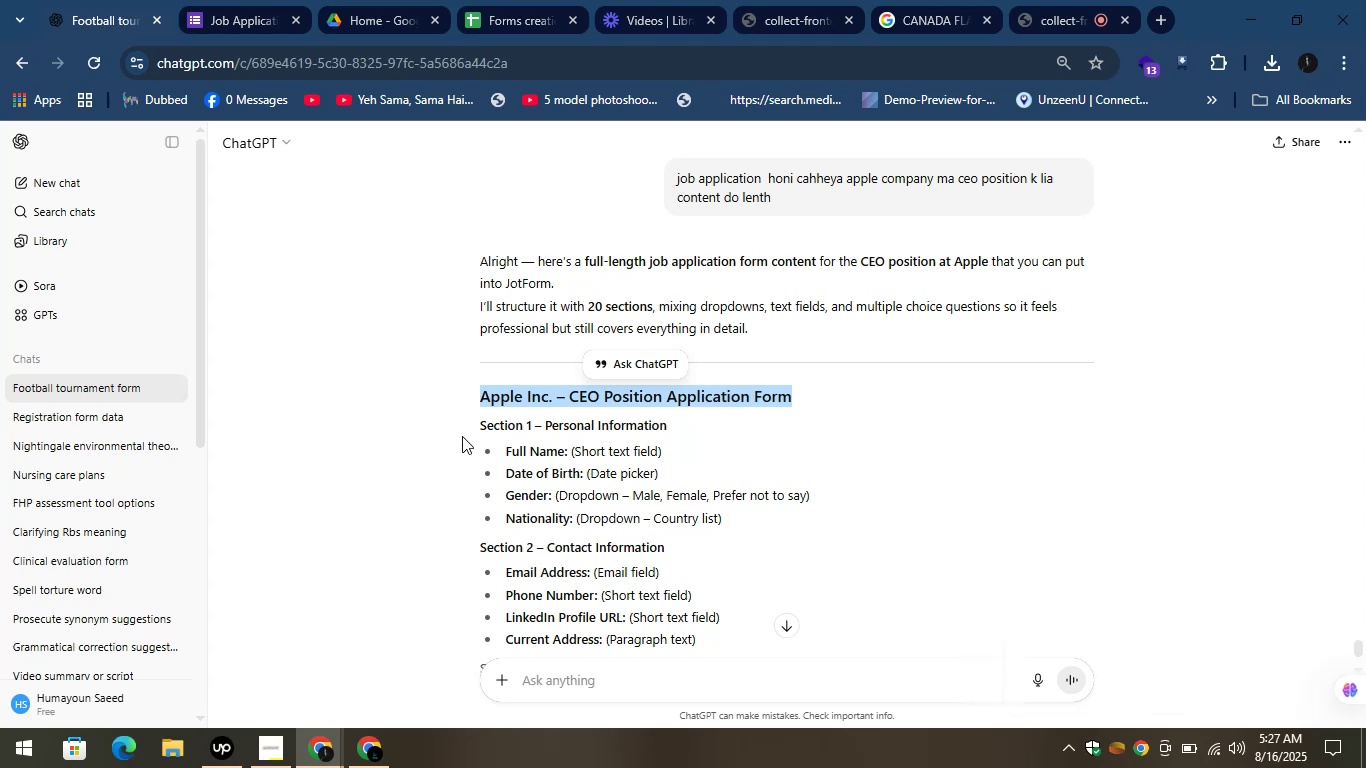 
scroll: coordinate [462, 423], scroll_direction: down, amount: 1.0
 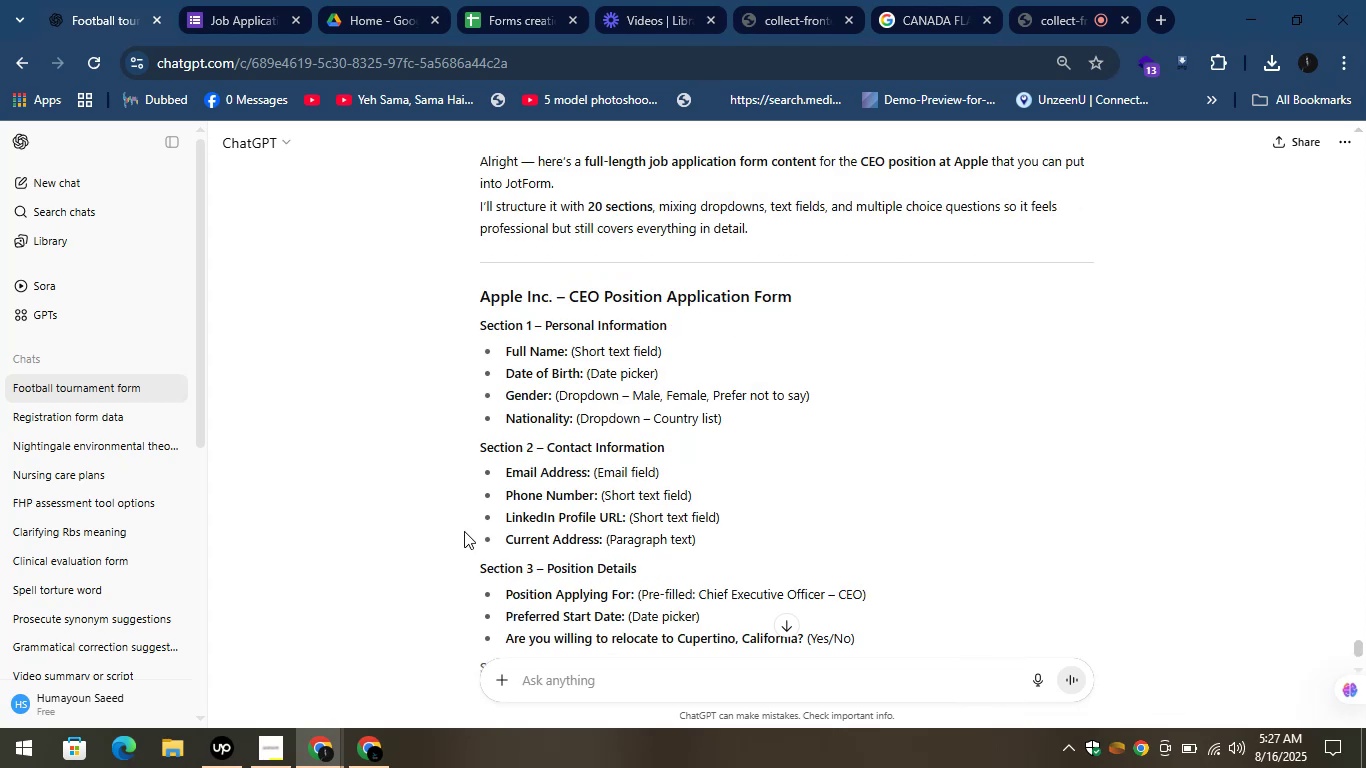 
left_click([374, 737])
 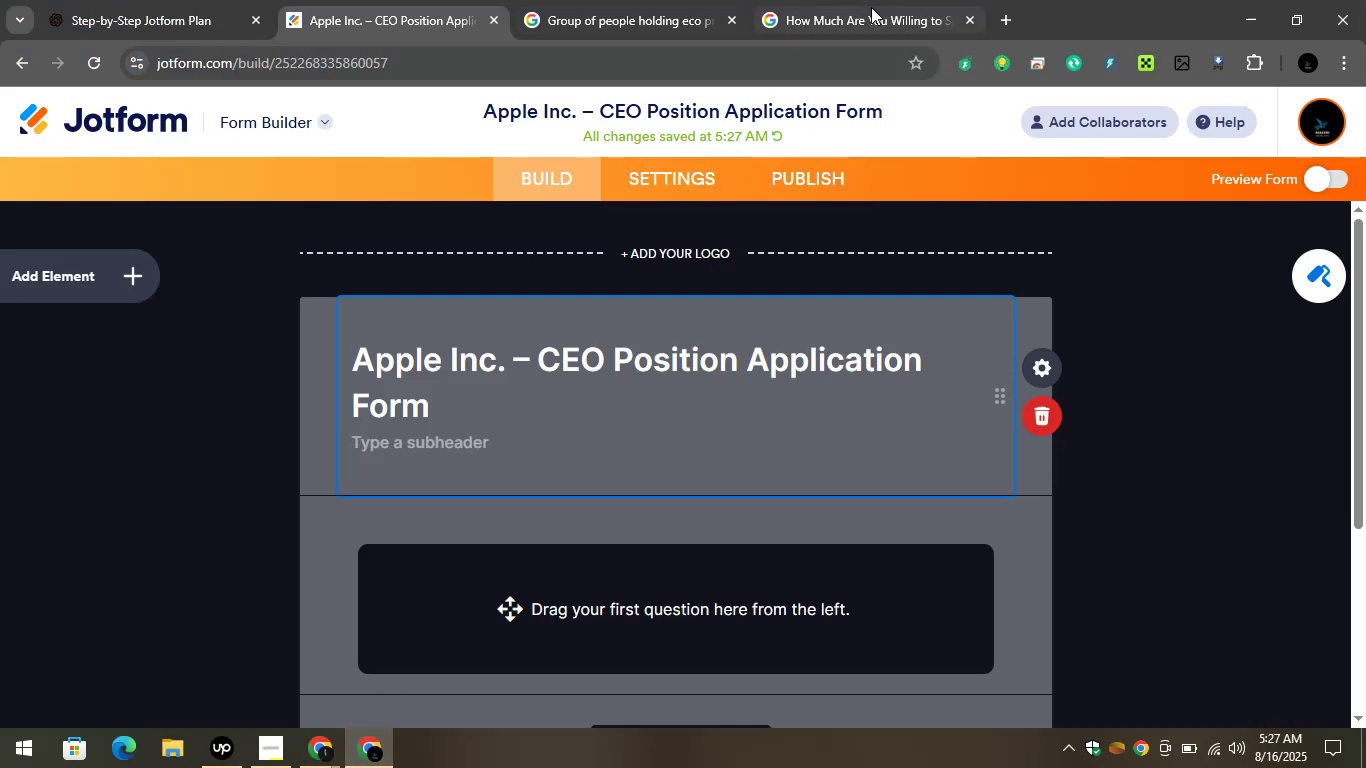 
left_click([849, 5])
 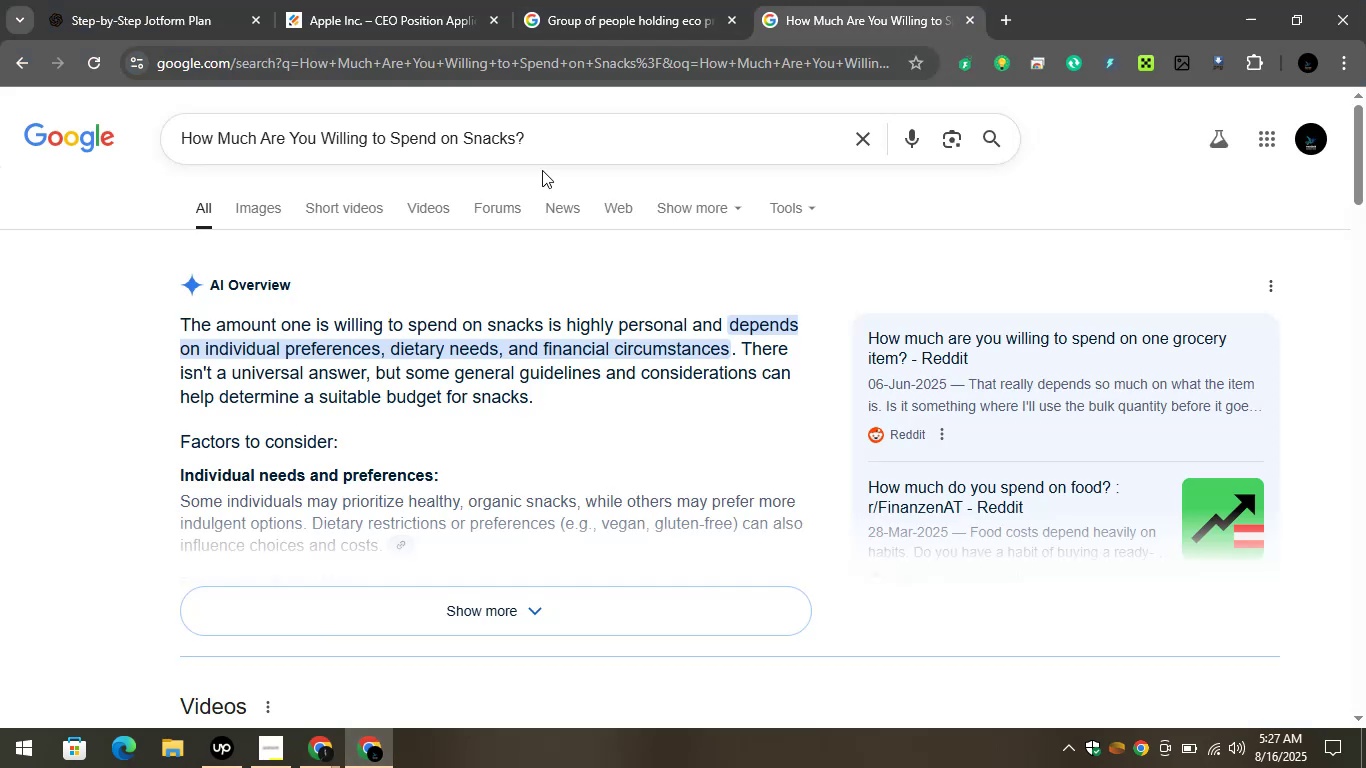 
left_click_drag(start_coordinate=[581, 127], to_coordinate=[162, 176])
 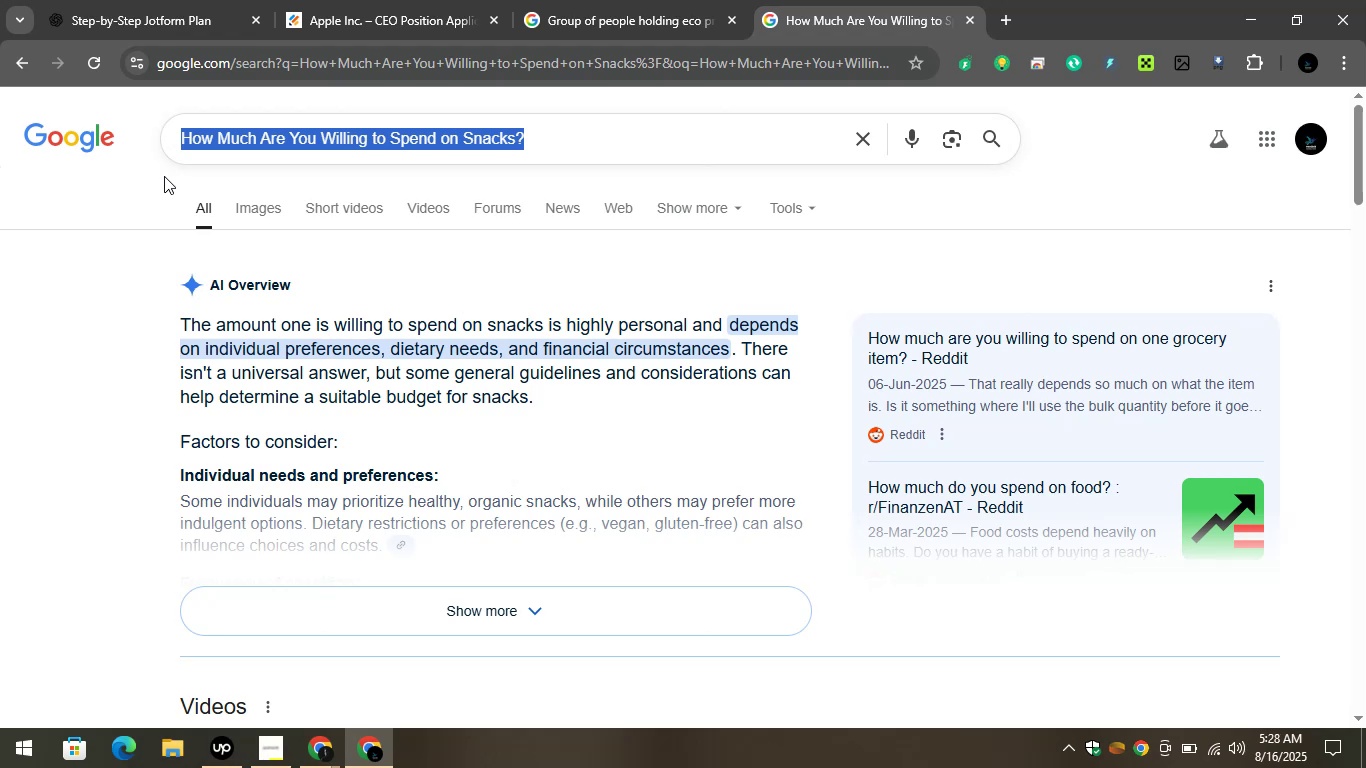 
type(apple inc logo)
 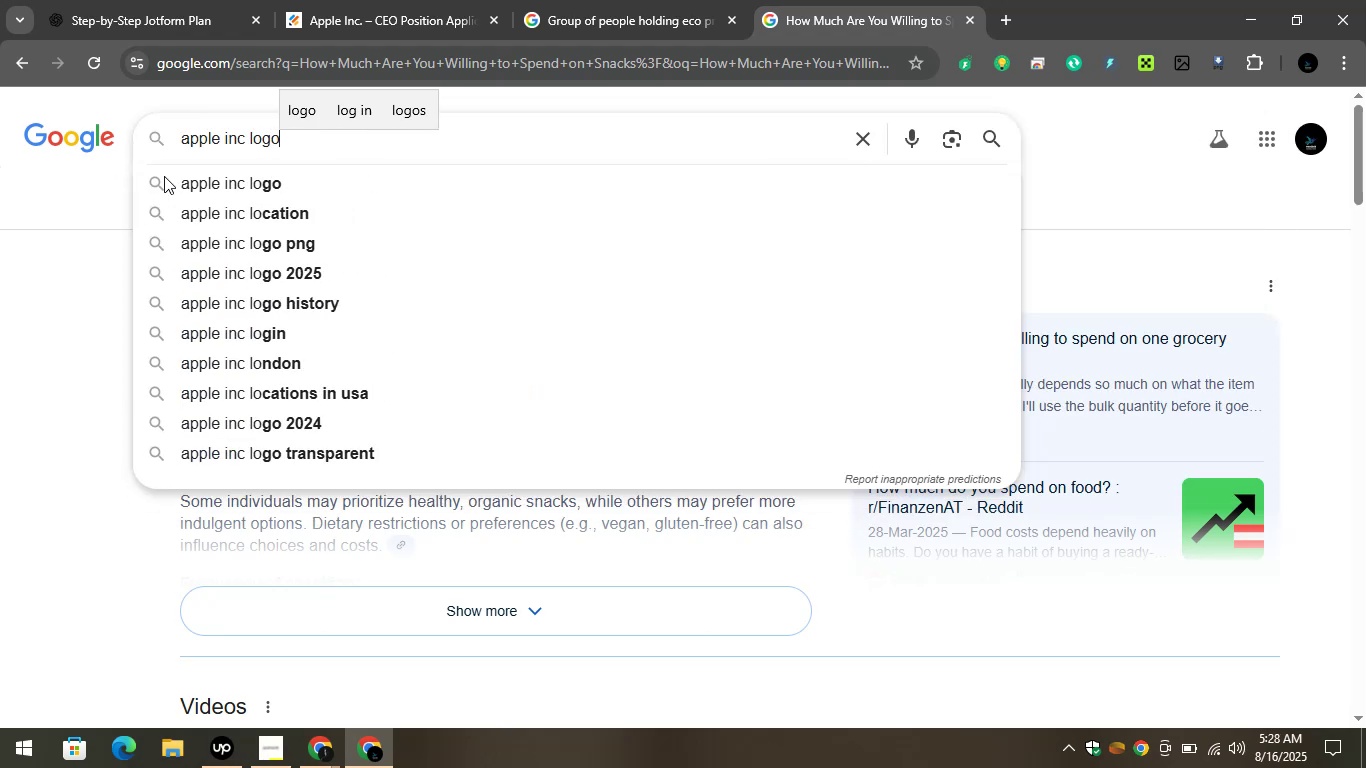 
key(Enter)
 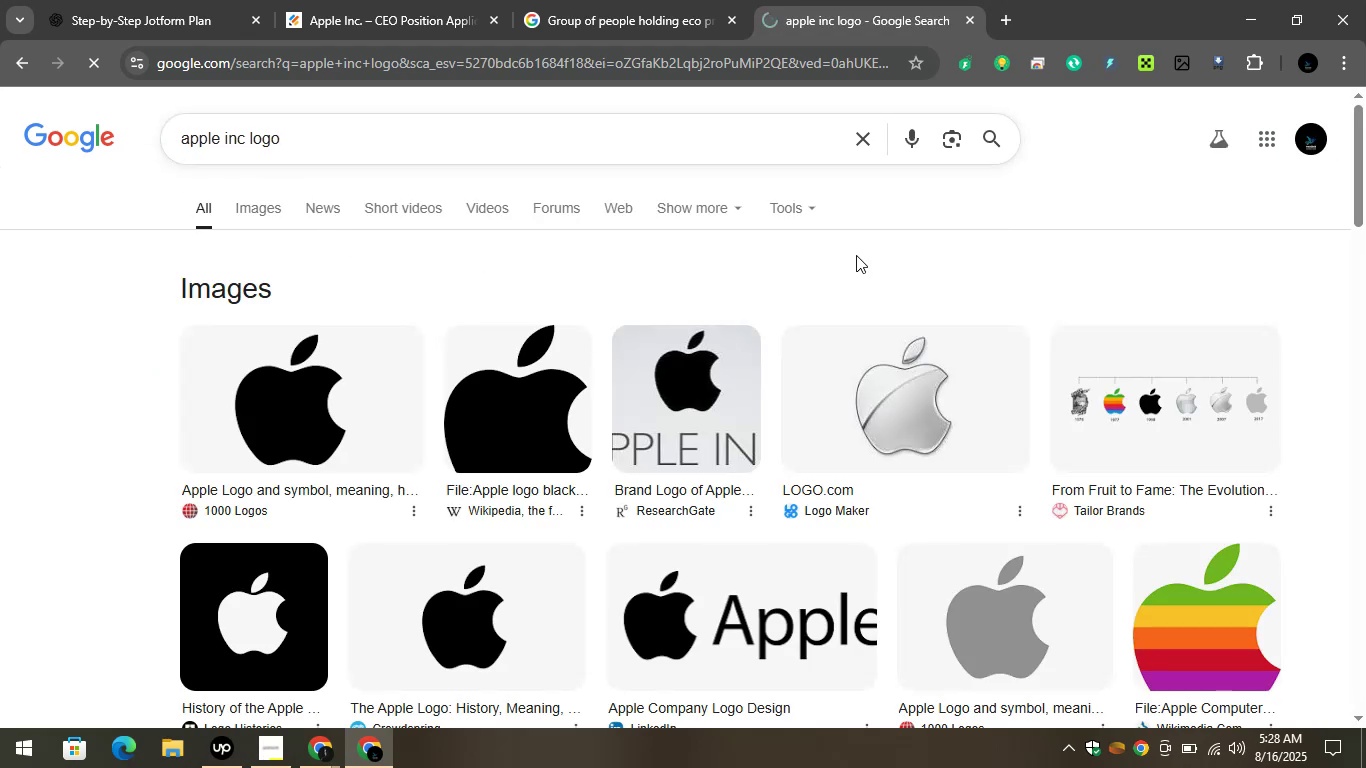 
wait(12.26)
 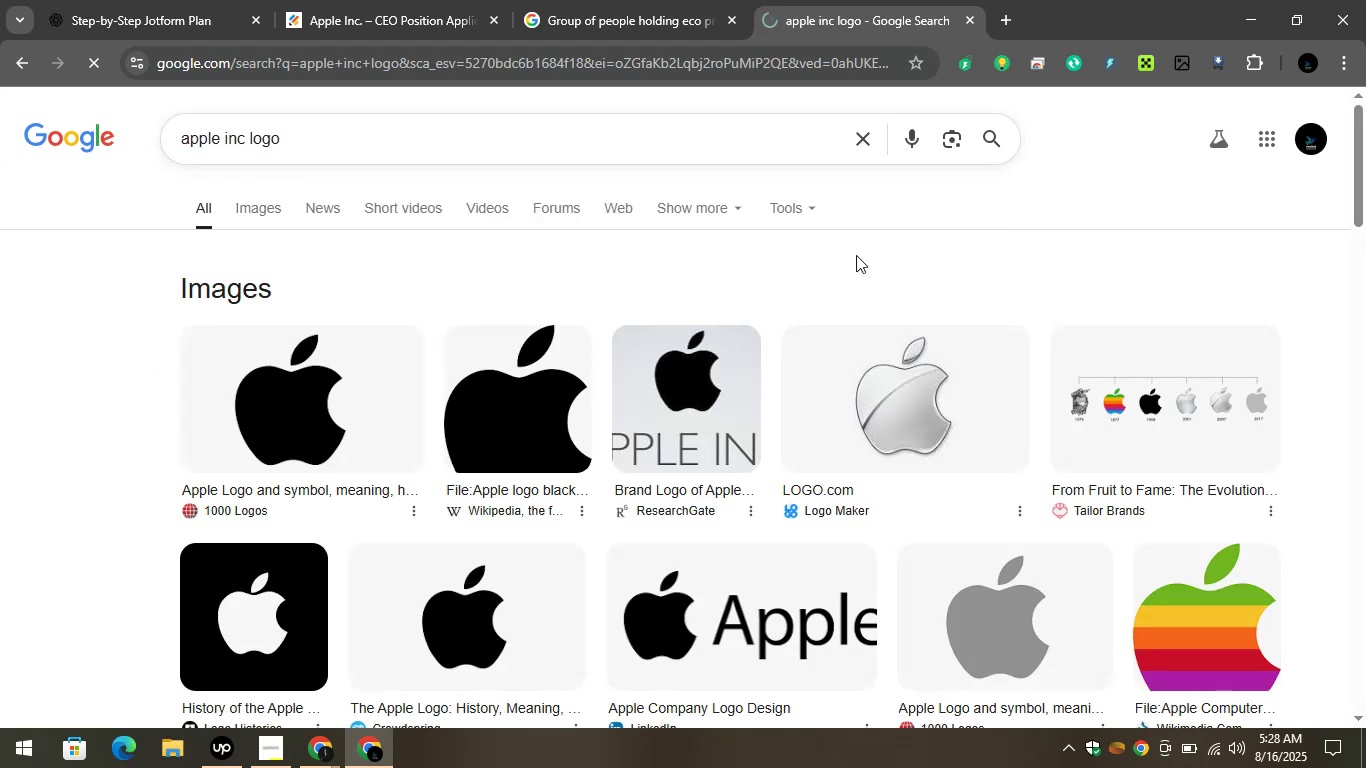 
scroll: coordinate [851, 260], scroll_direction: down, amount: 3.0
 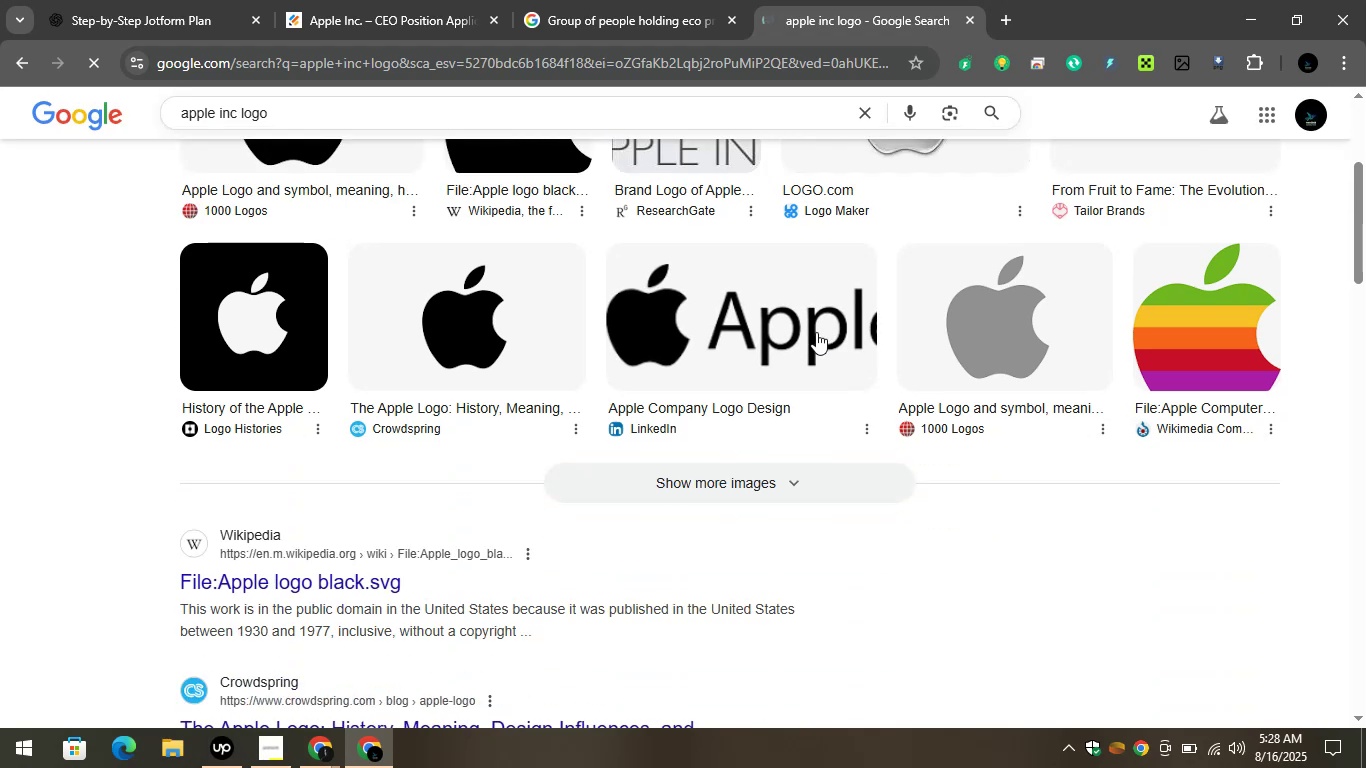 
left_click([800, 324])
 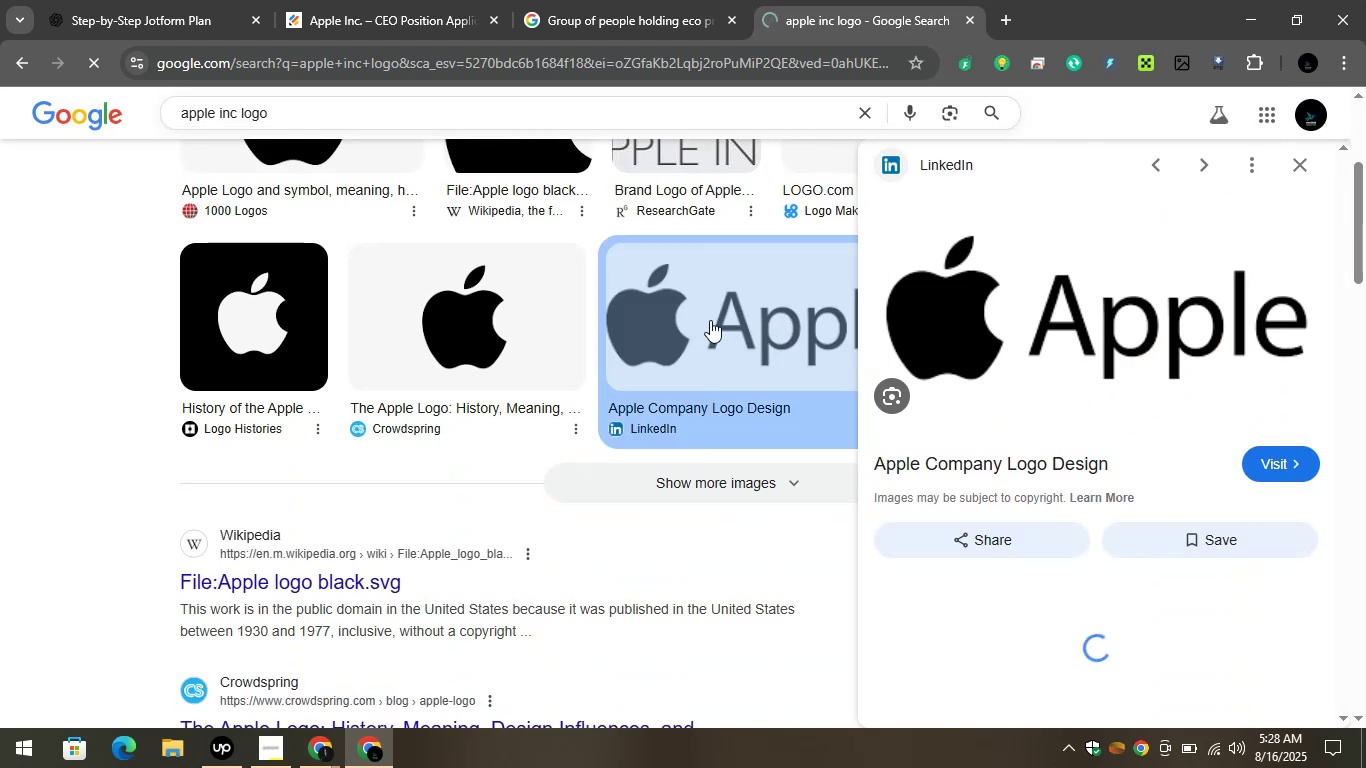 
right_click([1089, 286])
 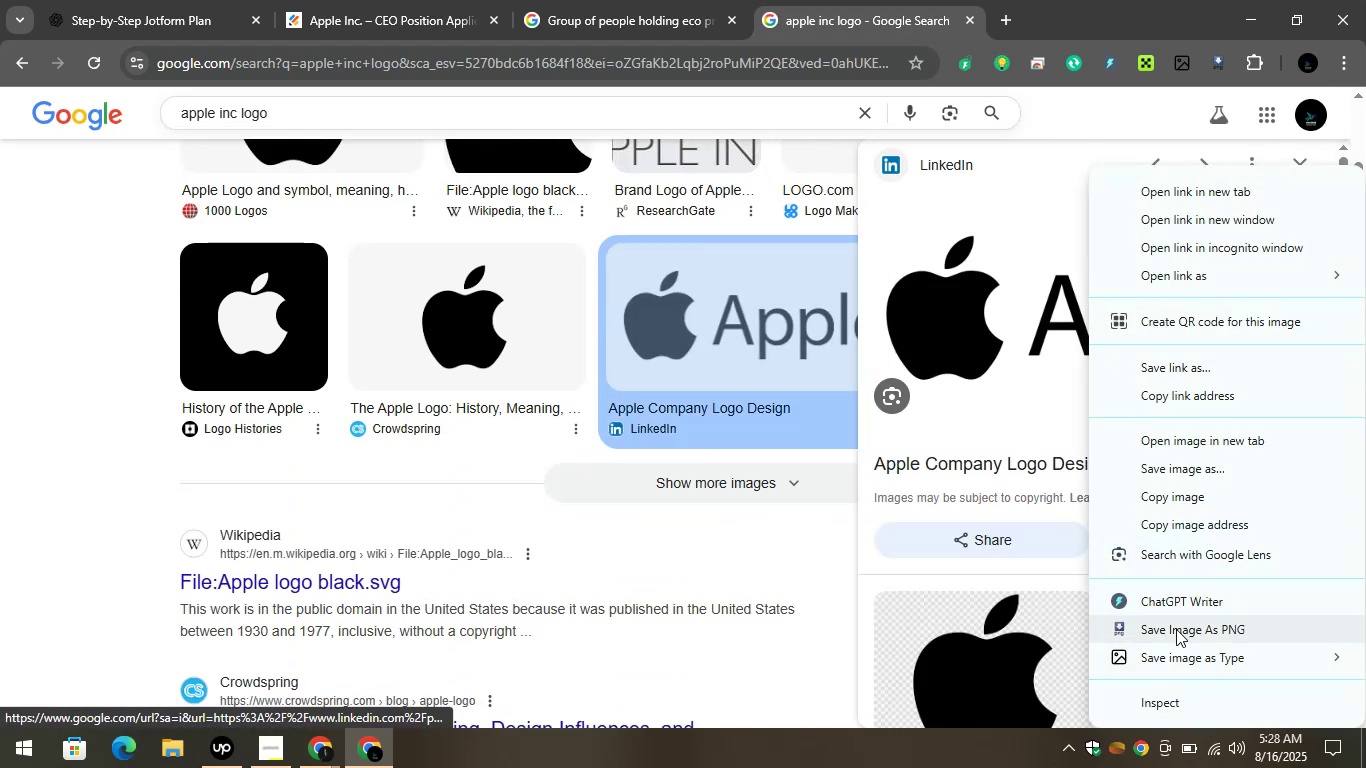 
left_click([1176, 629])
 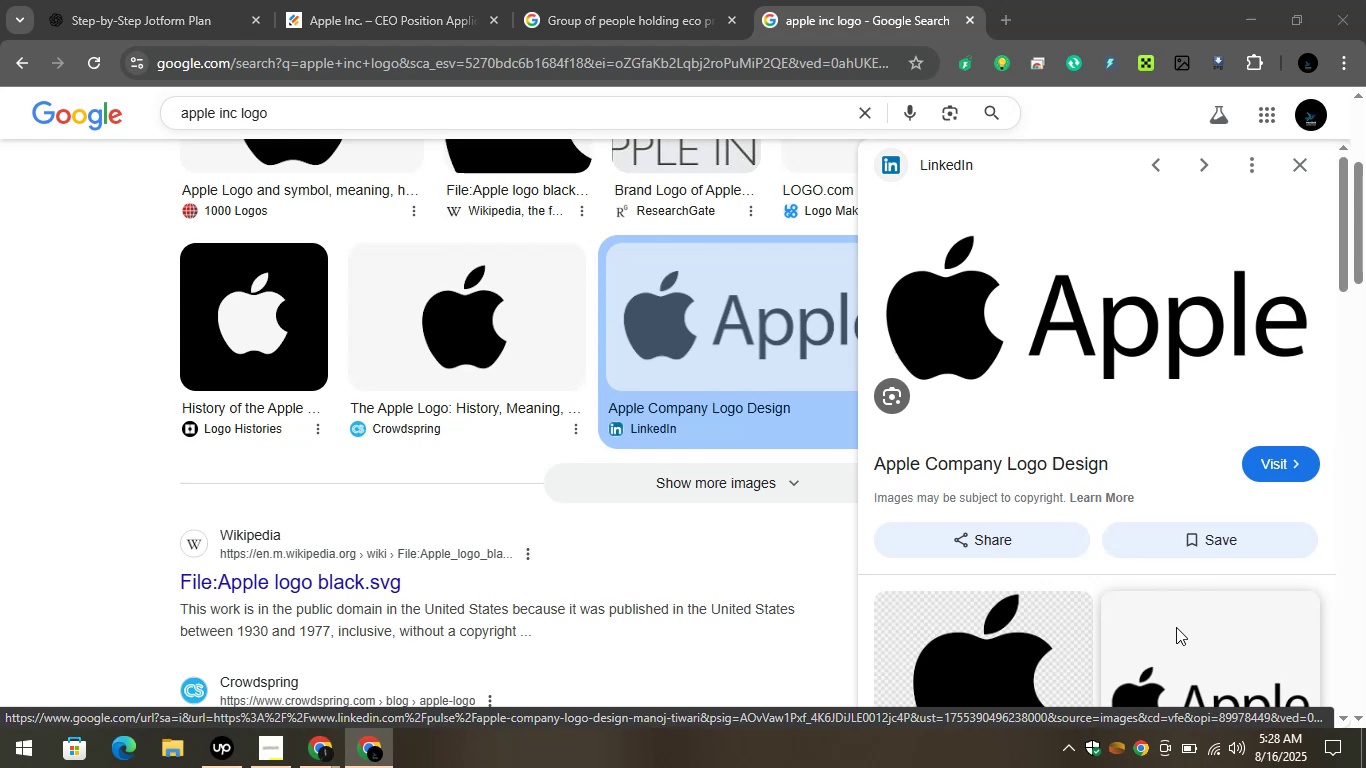 
wait(6.23)
 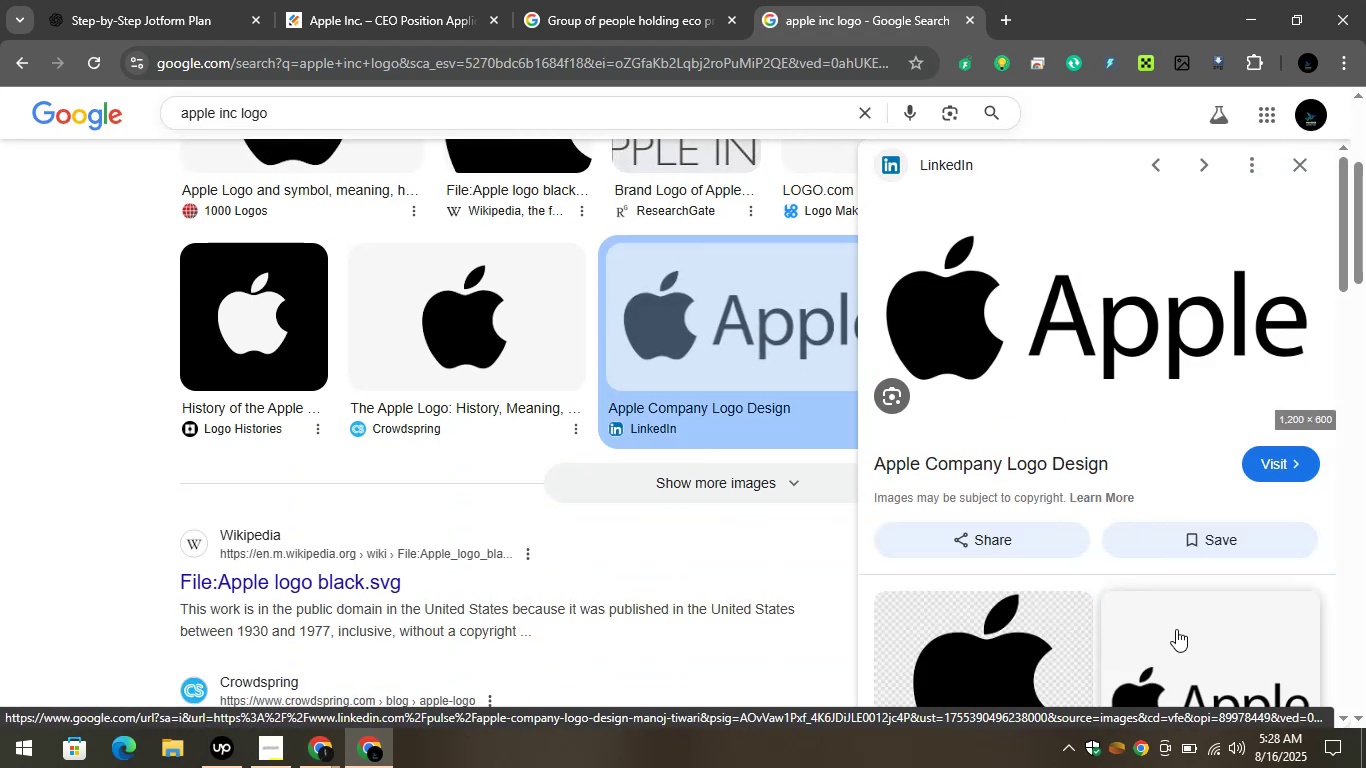 
mouse_move([520, 410])
 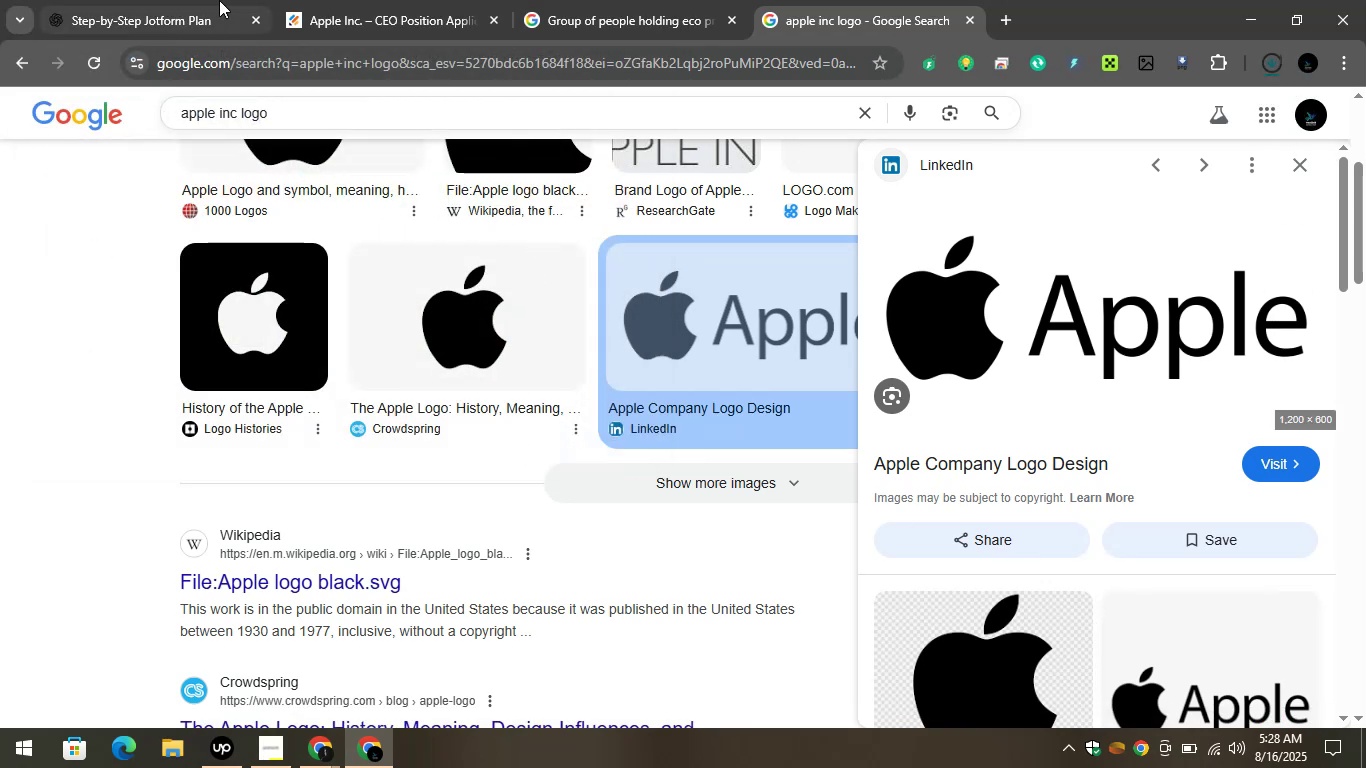 
left_click([292, 0])
 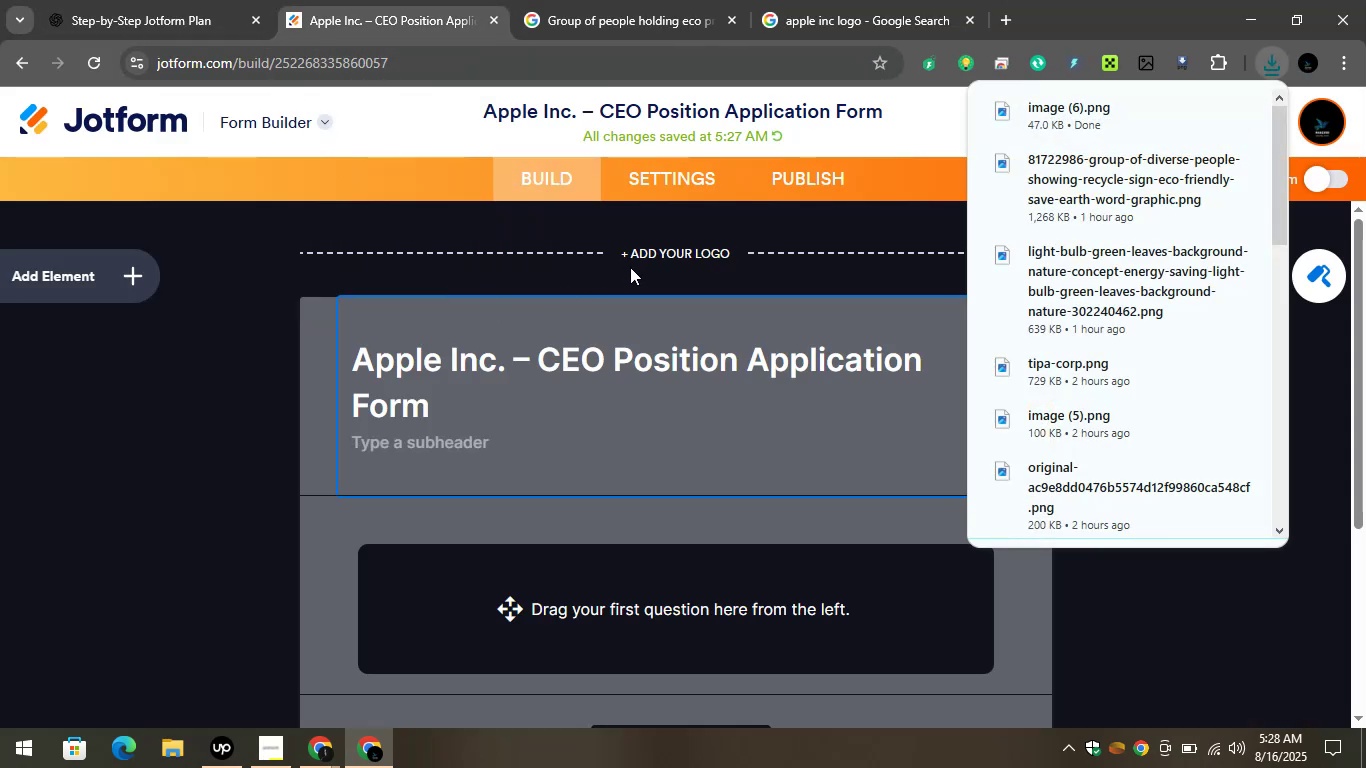 
left_click([654, 251])
 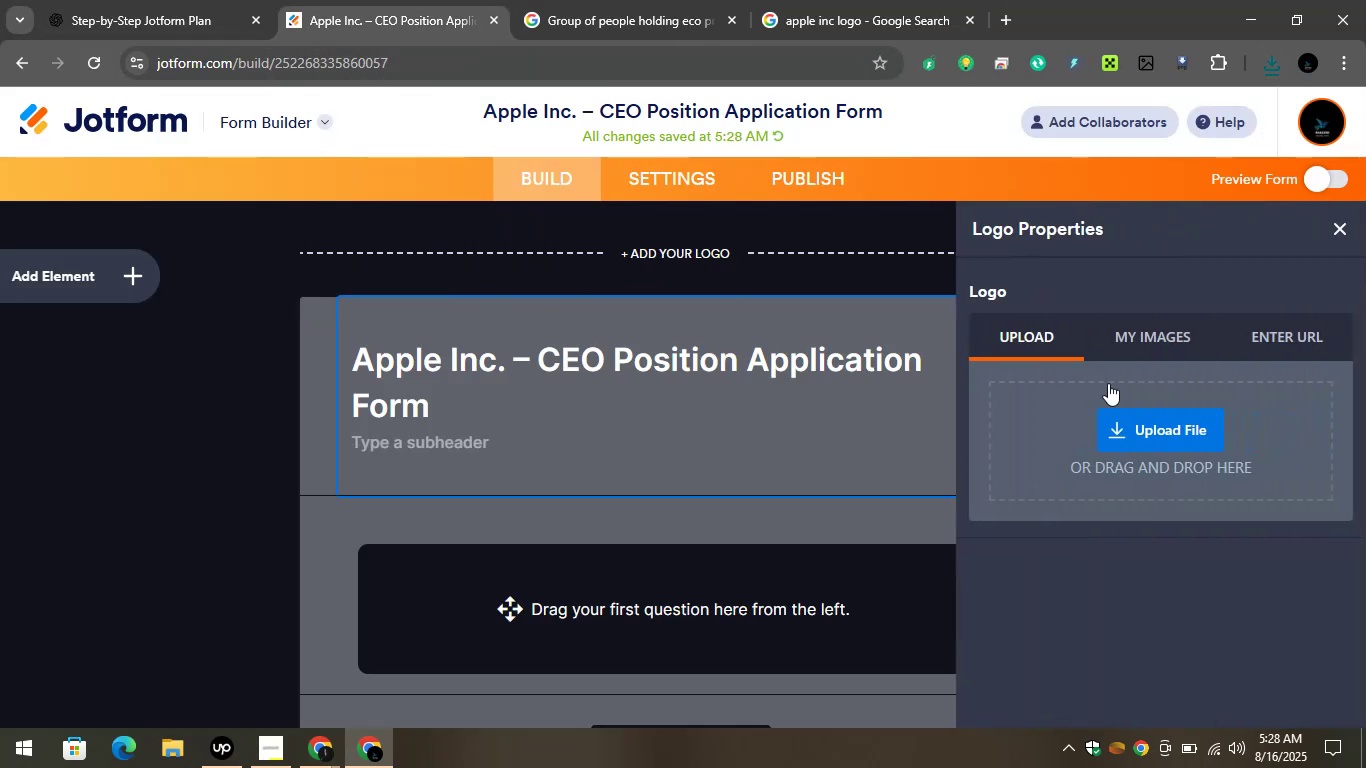 
left_click([1150, 432])
 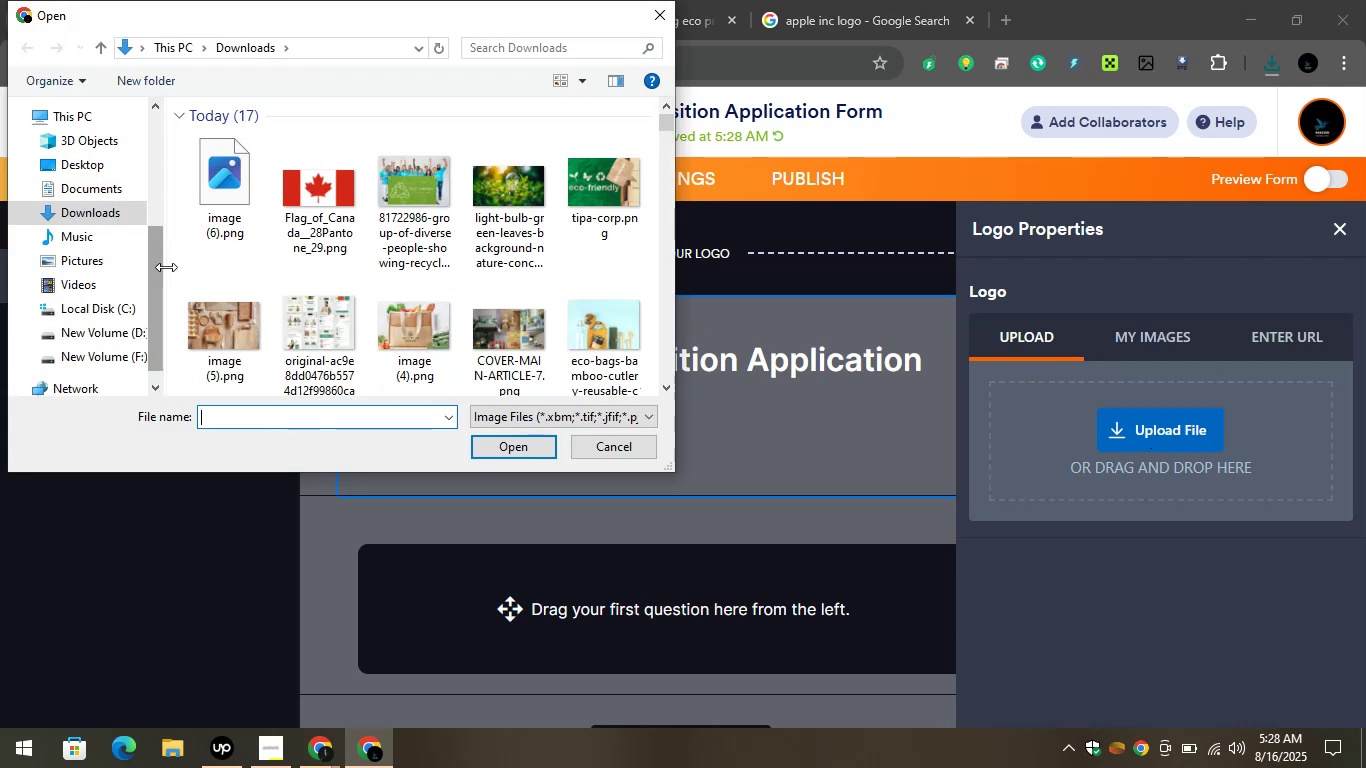 
left_click([217, 178])
 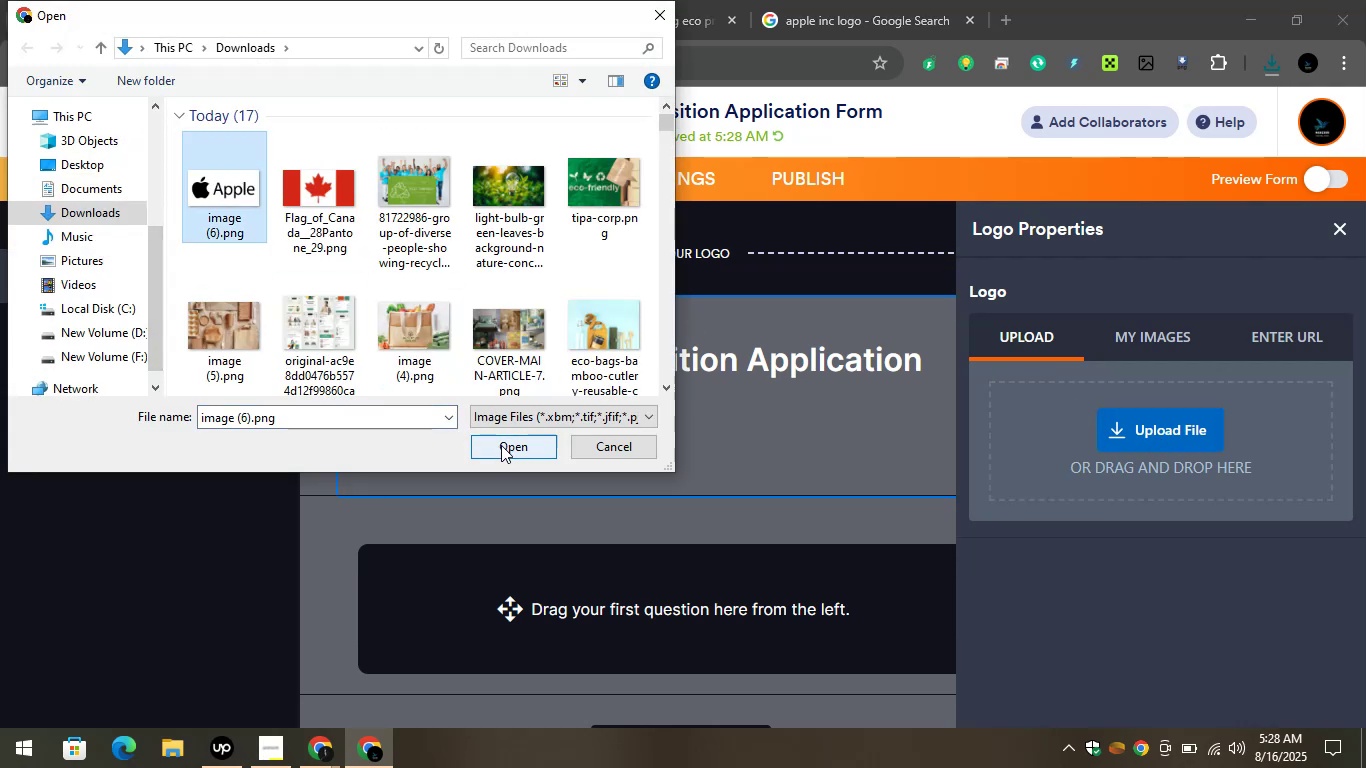 
left_click([501, 445])
 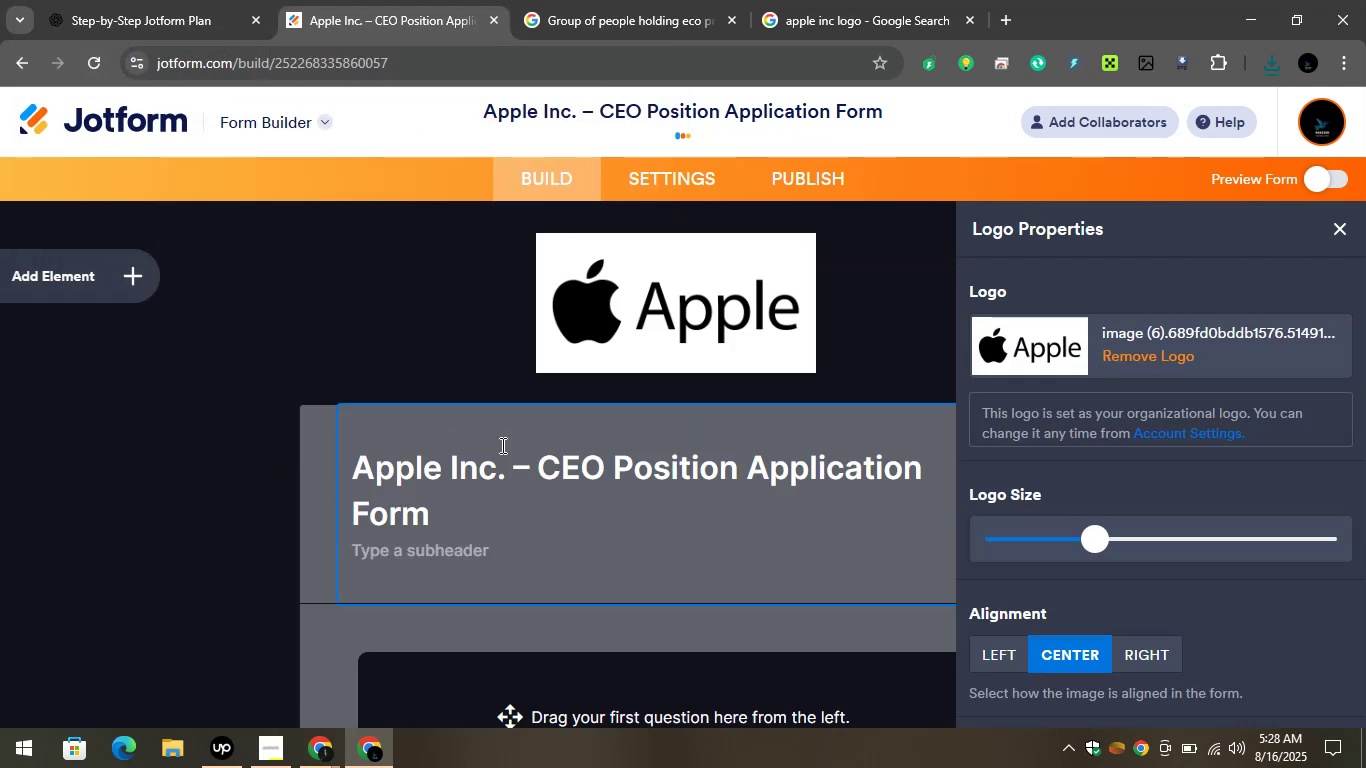 
wait(8.37)
 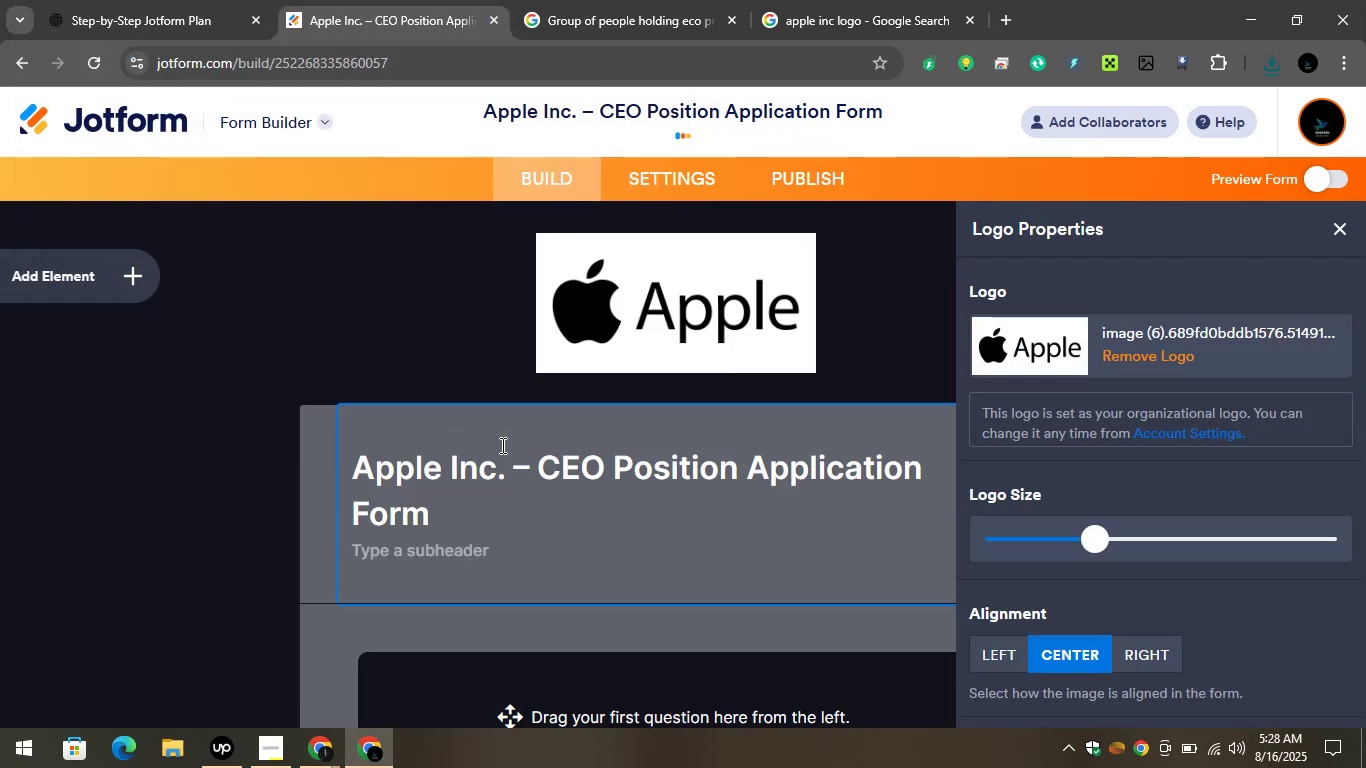 
left_click_drag(start_coordinate=[1092, 537], to_coordinate=[1359, 523])
 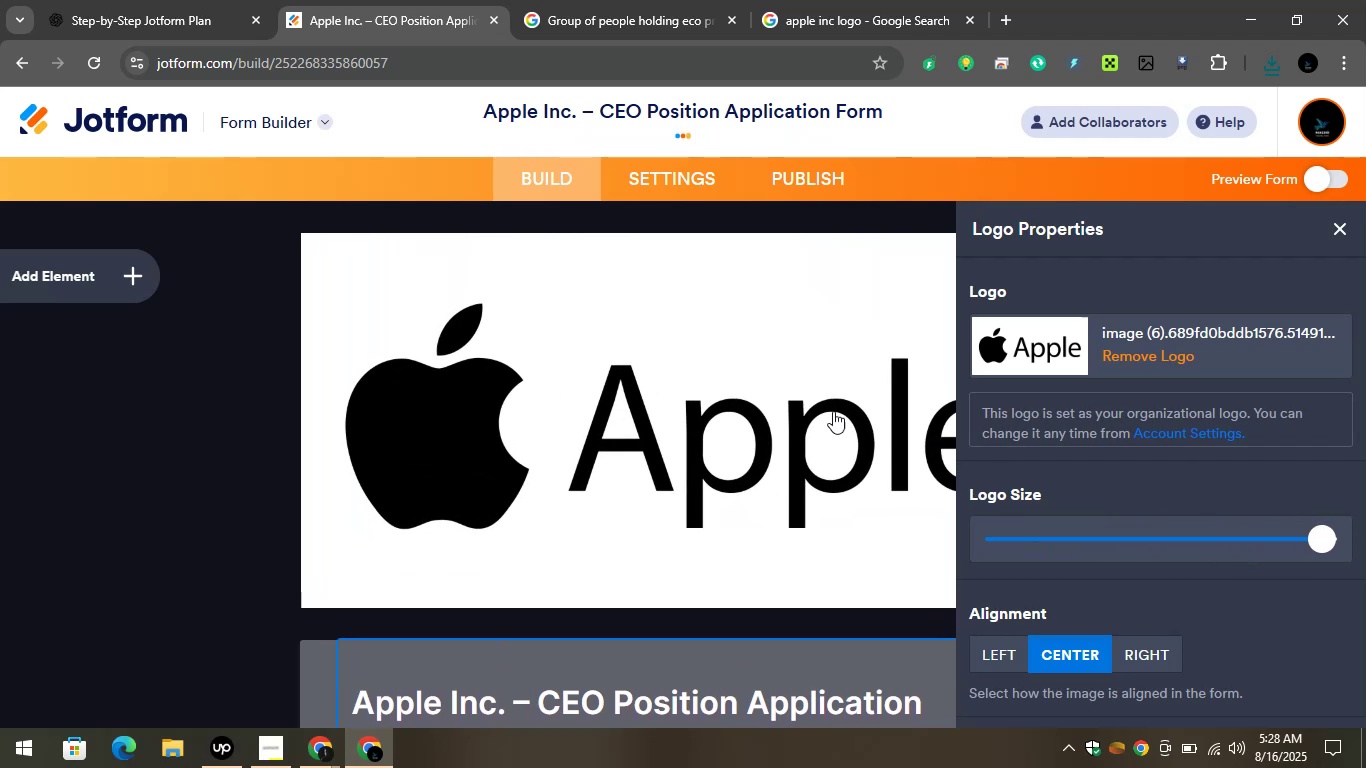 
scroll: coordinate [709, 398], scroll_direction: down, amount: 3.0
 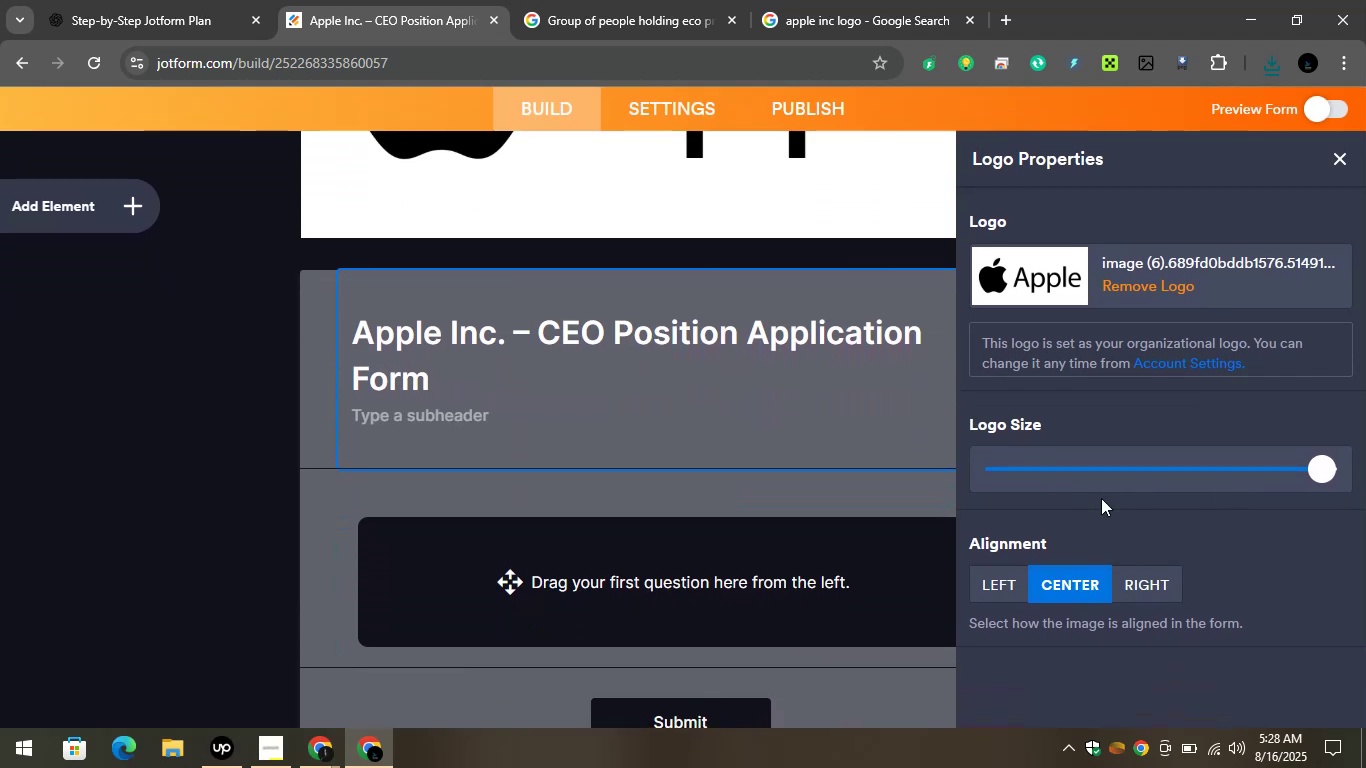 
left_click_drag(start_coordinate=[1096, 467], to_coordinate=[1008, 467])
 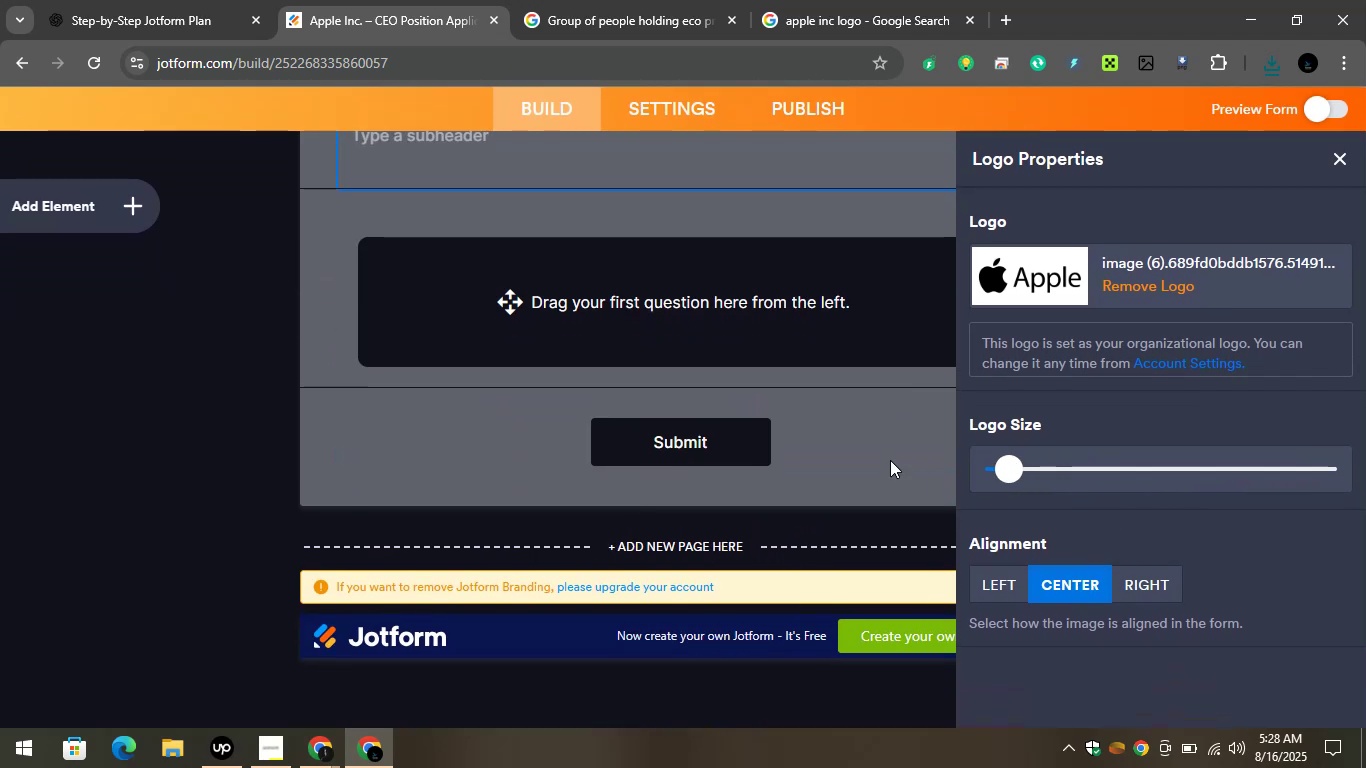 
scroll: coordinate [790, 460], scroll_direction: up, amount: 4.0
 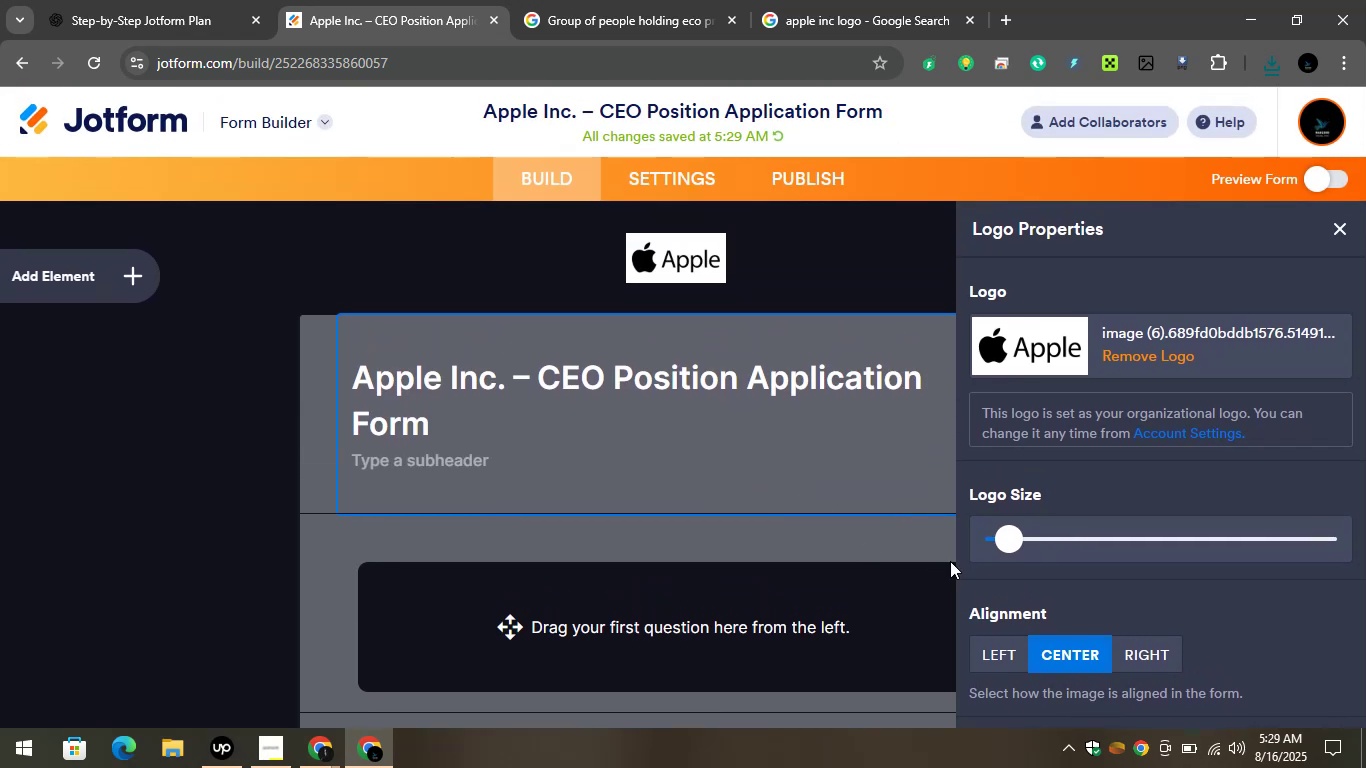 
left_click_drag(start_coordinate=[1009, 534], to_coordinate=[1038, 543])
 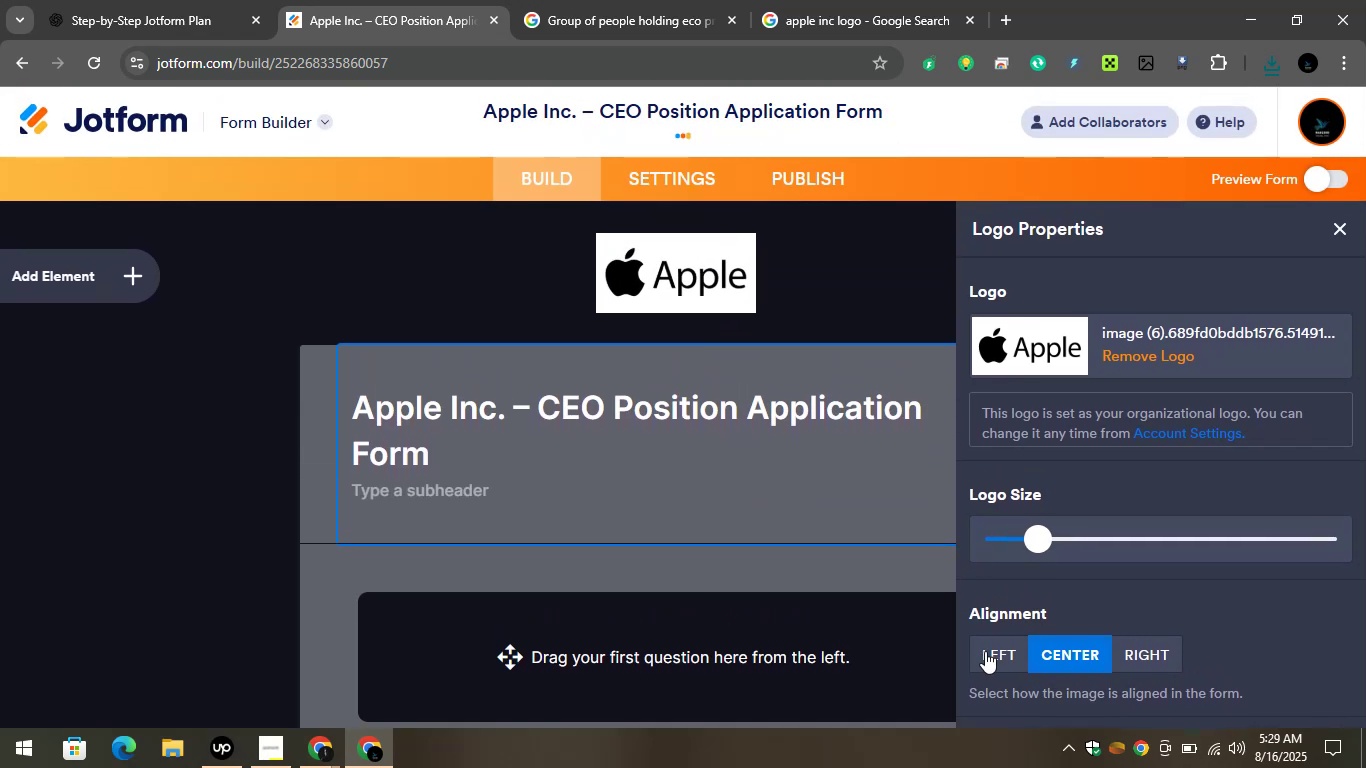 
left_click([987, 651])
 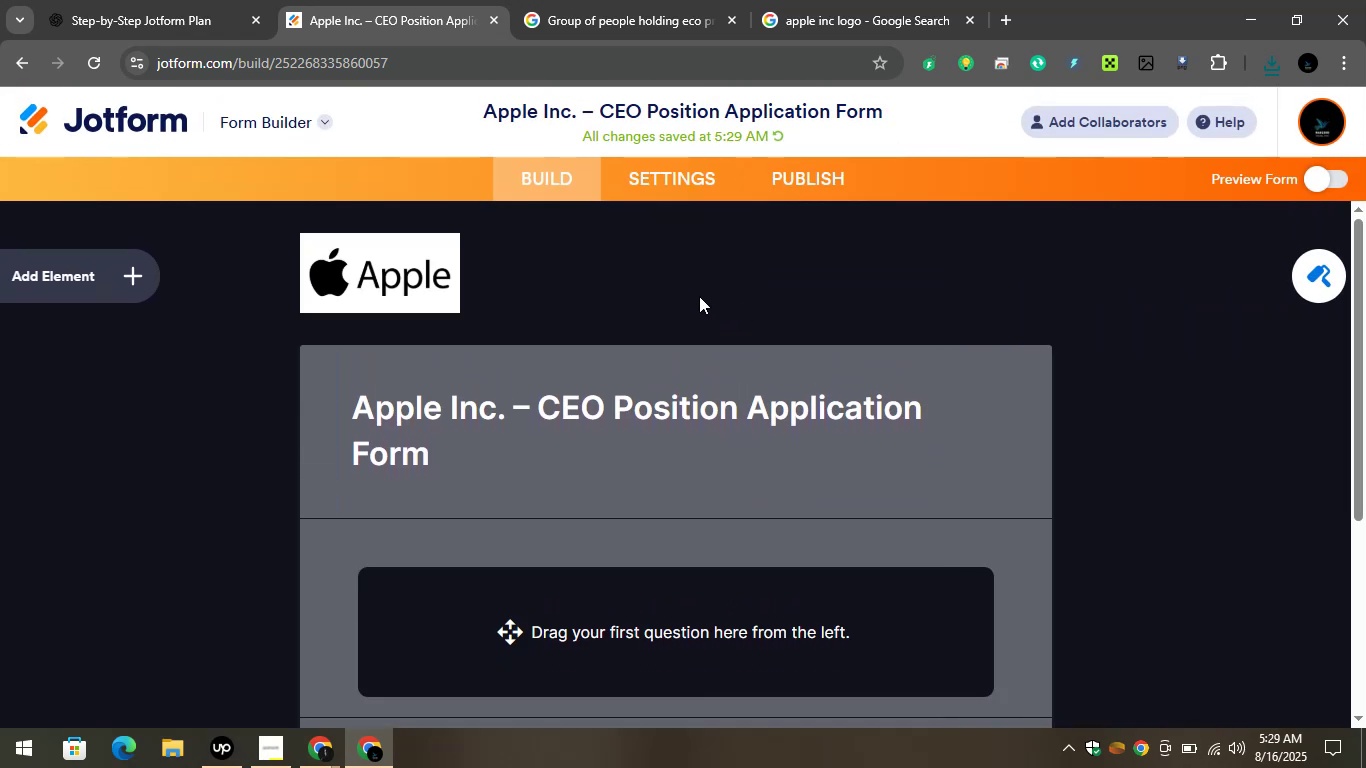 
wait(8.21)
 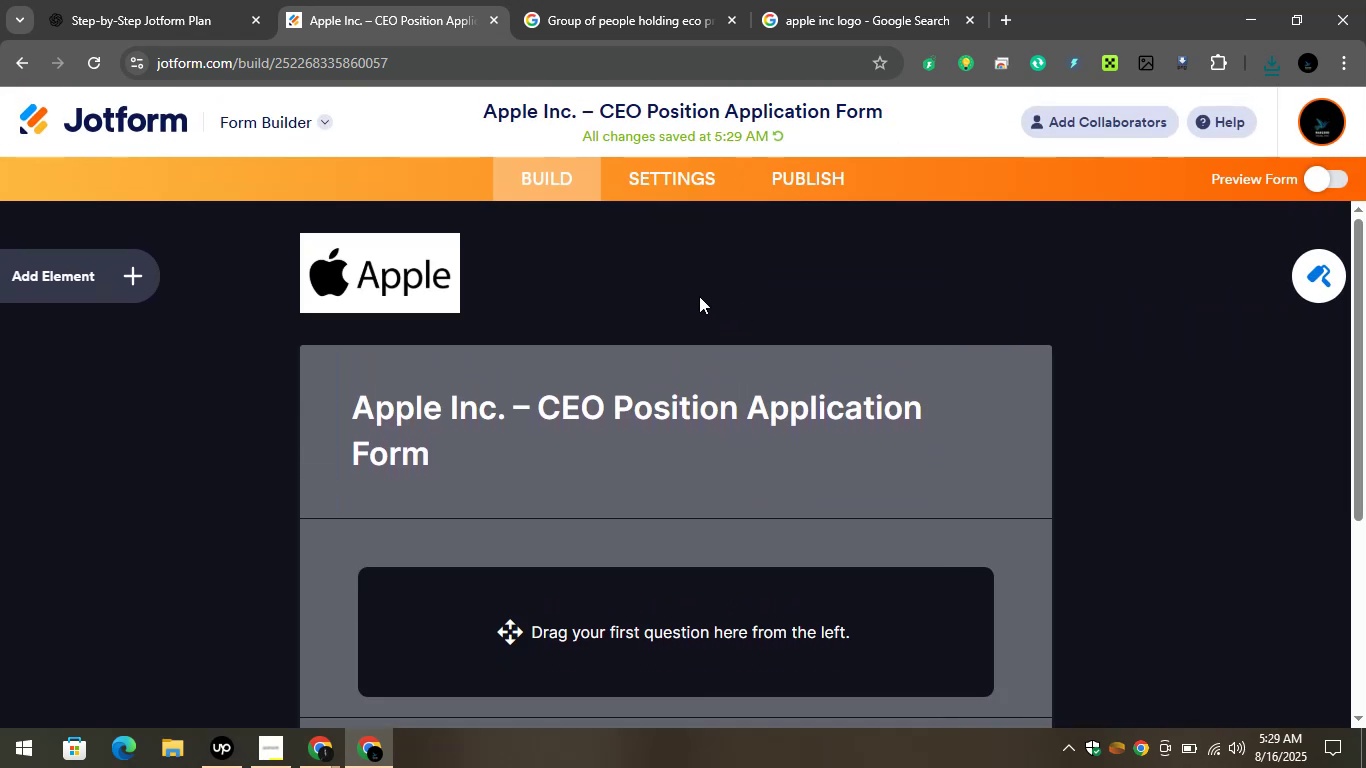 
scroll: coordinate [751, 292], scroll_direction: down, amount: 2.0
 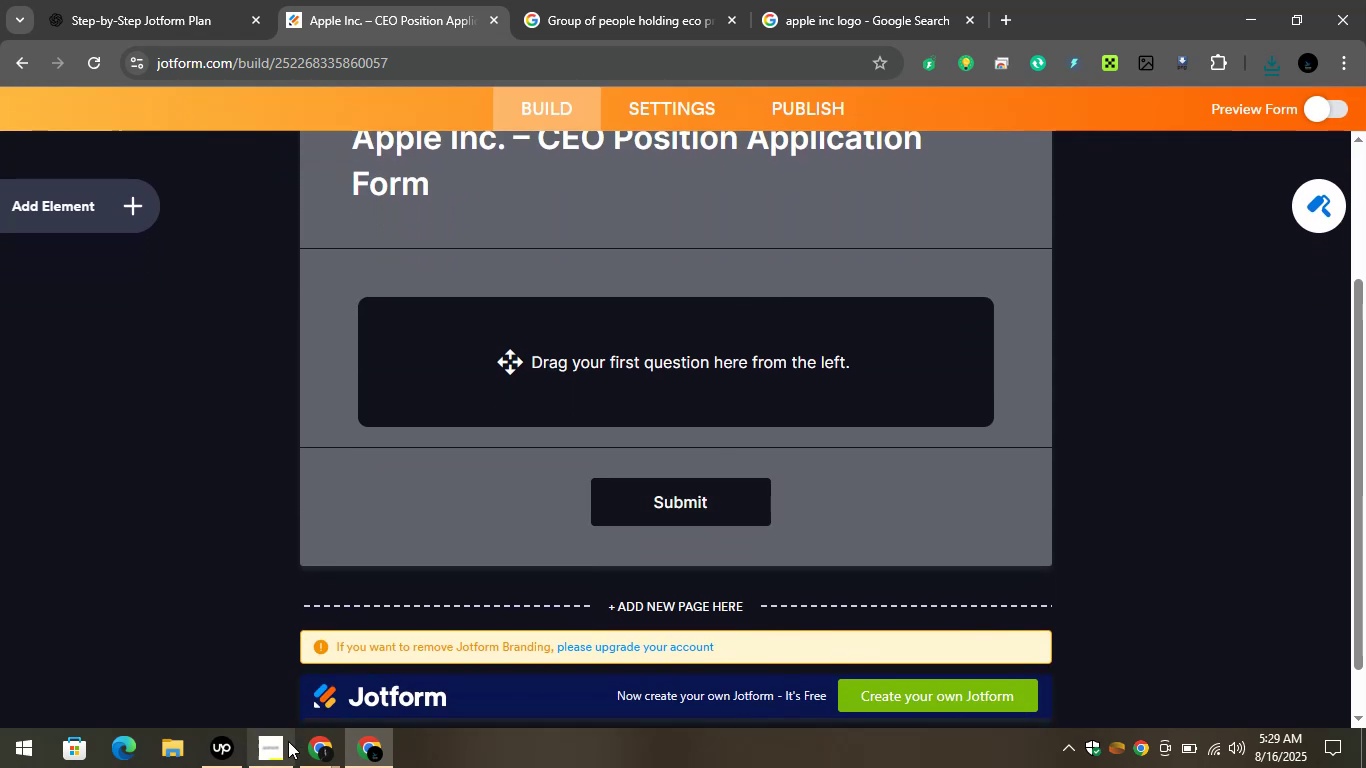 
left_click([312, 750])
 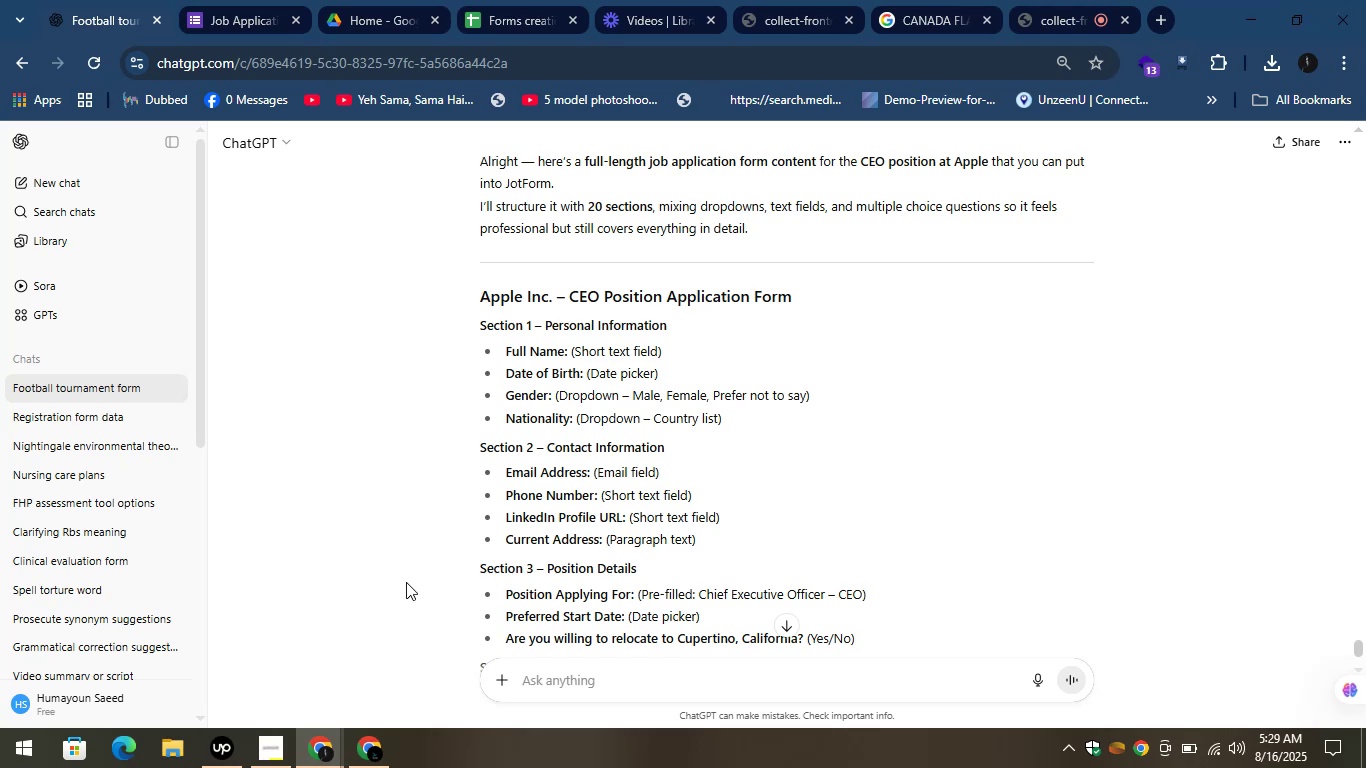 
wait(5.2)
 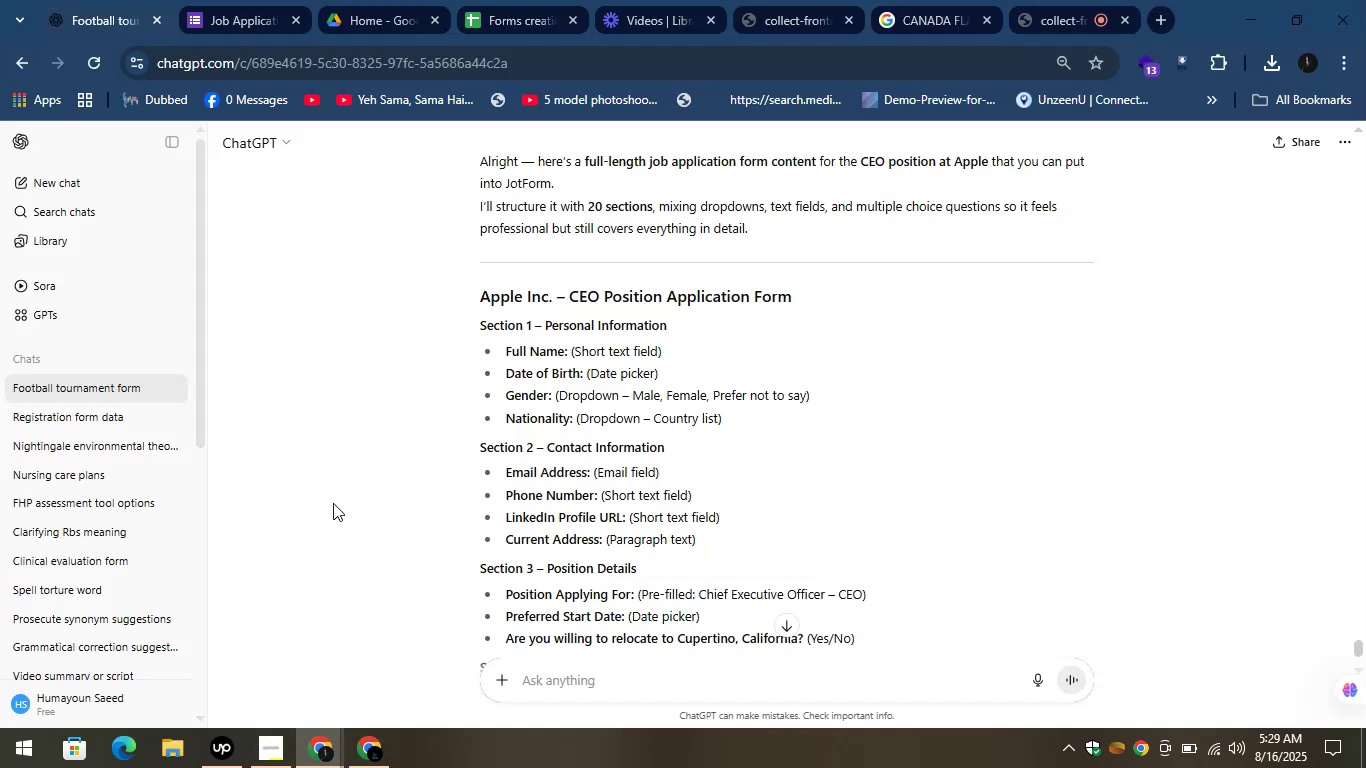 
left_click_drag(start_coordinate=[547, 402], to_coordinate=[499, 401])
 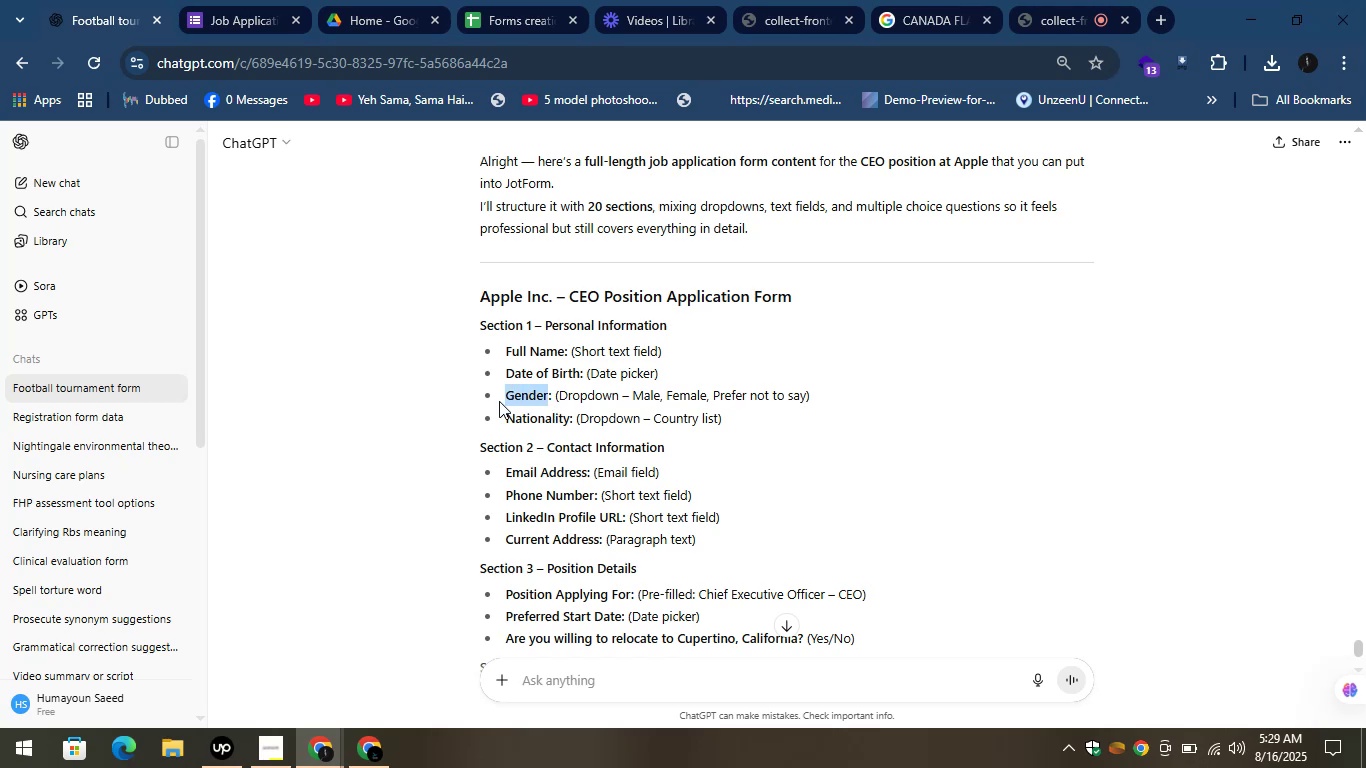 
key(Control+C)
 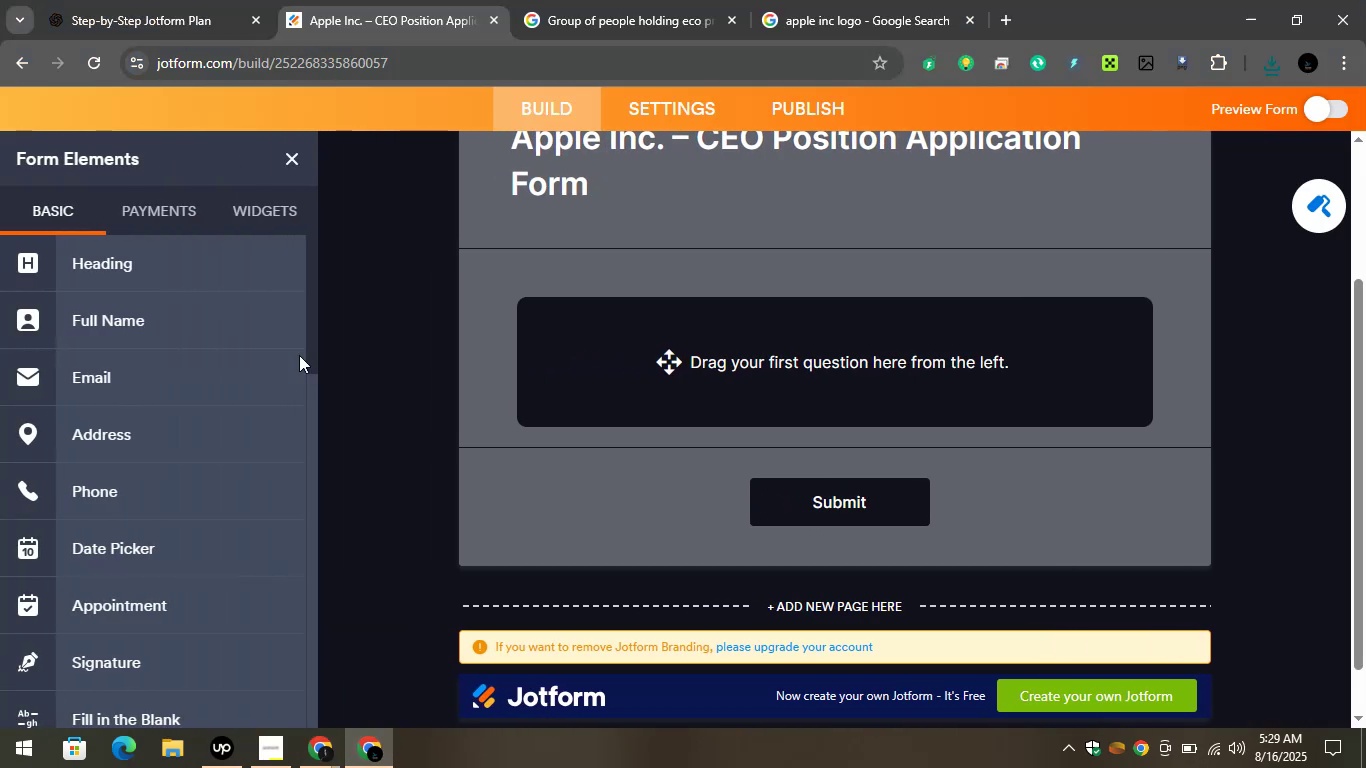 
left_click([118, 326])
 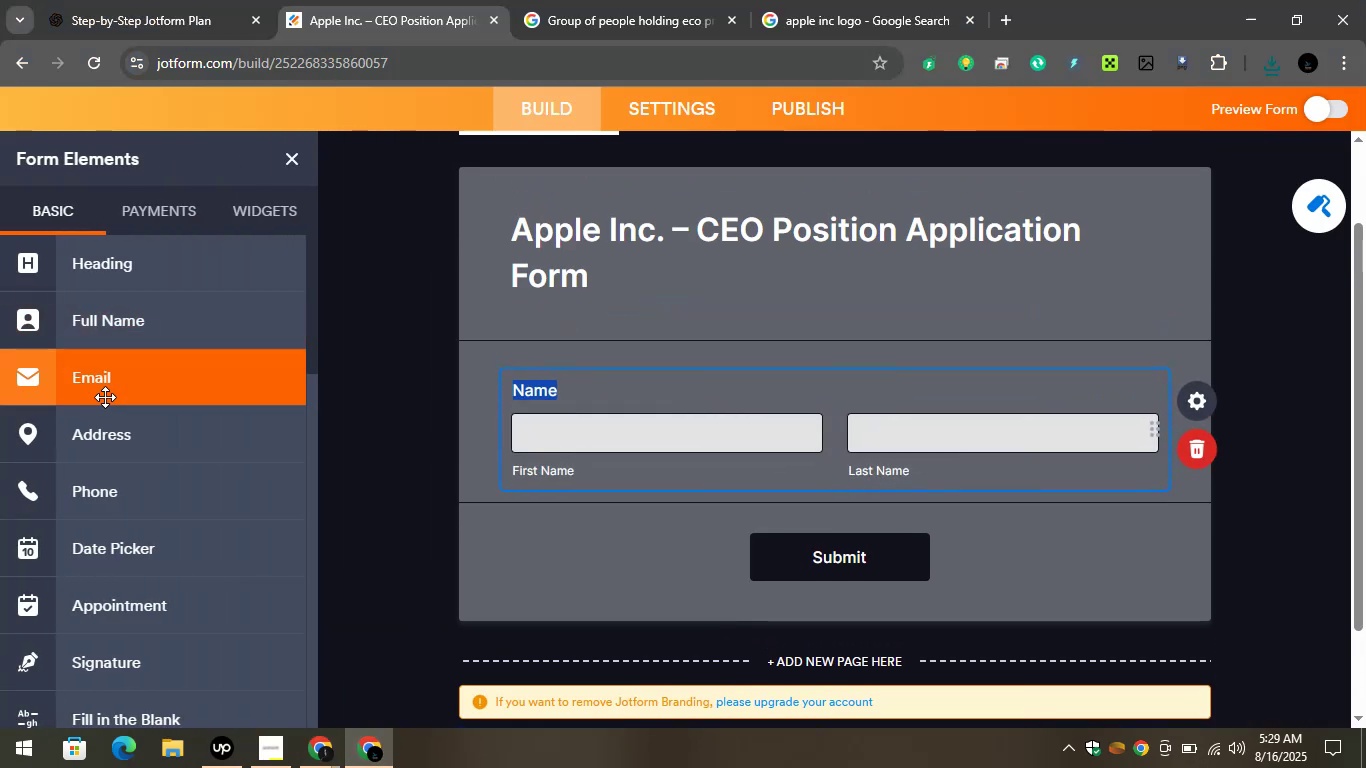 
left_click([105, 388])
 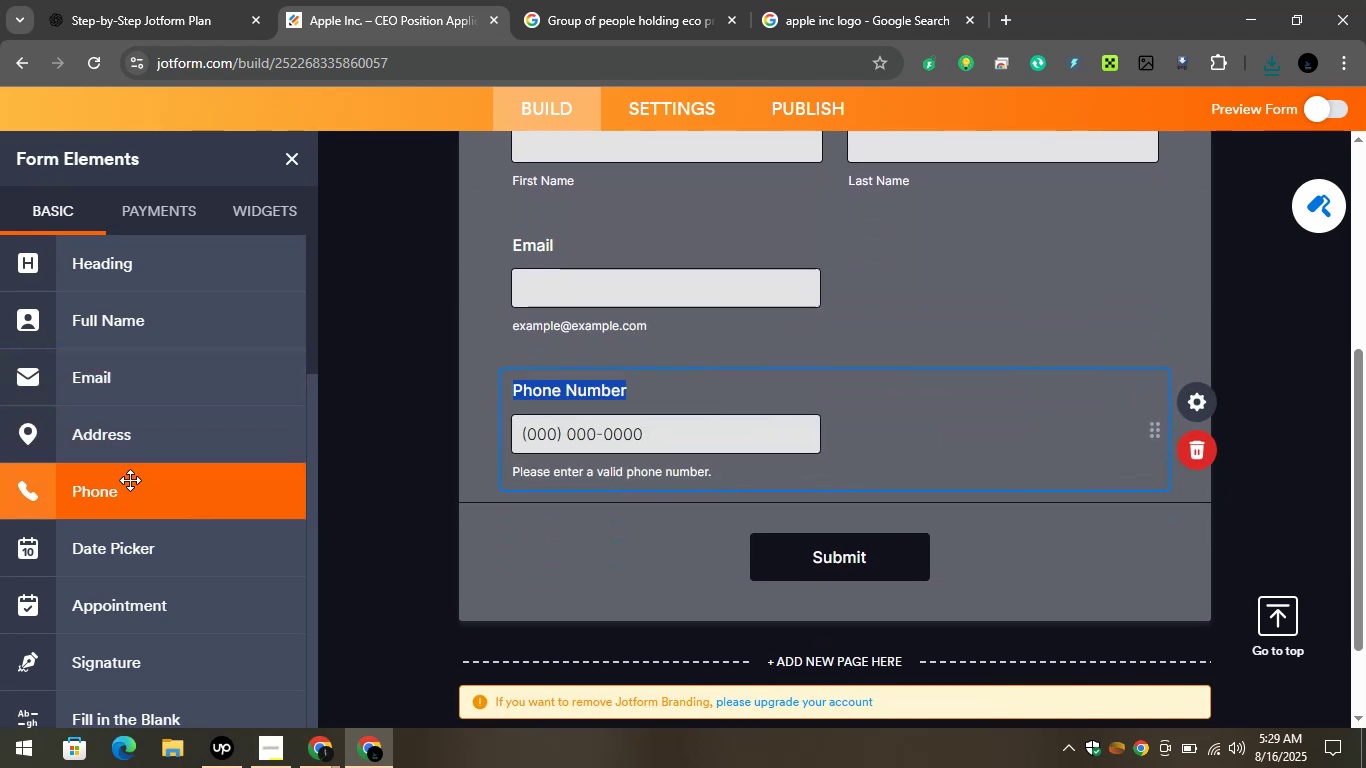 
wait(5.68)
 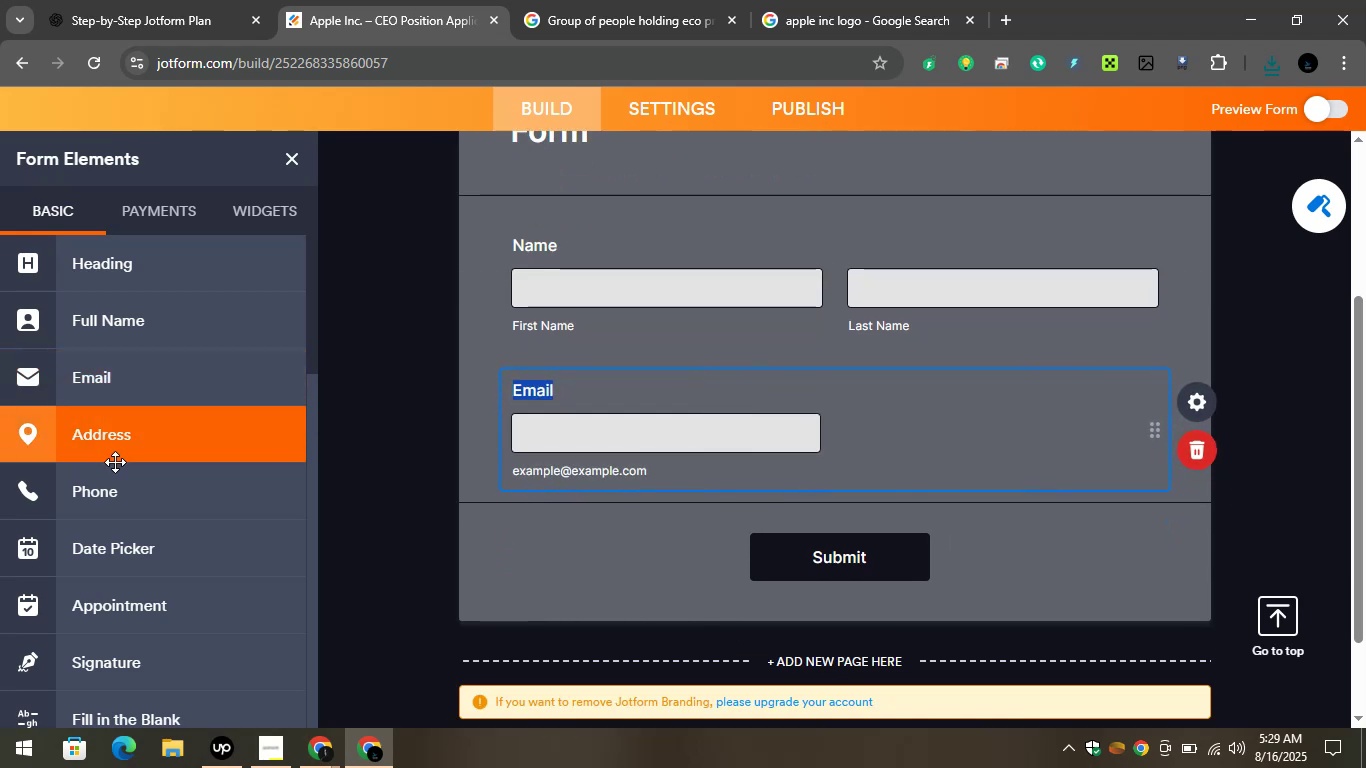 
scroll: coordinate [129, 478], scroll_direction: down, amount: 3.0
 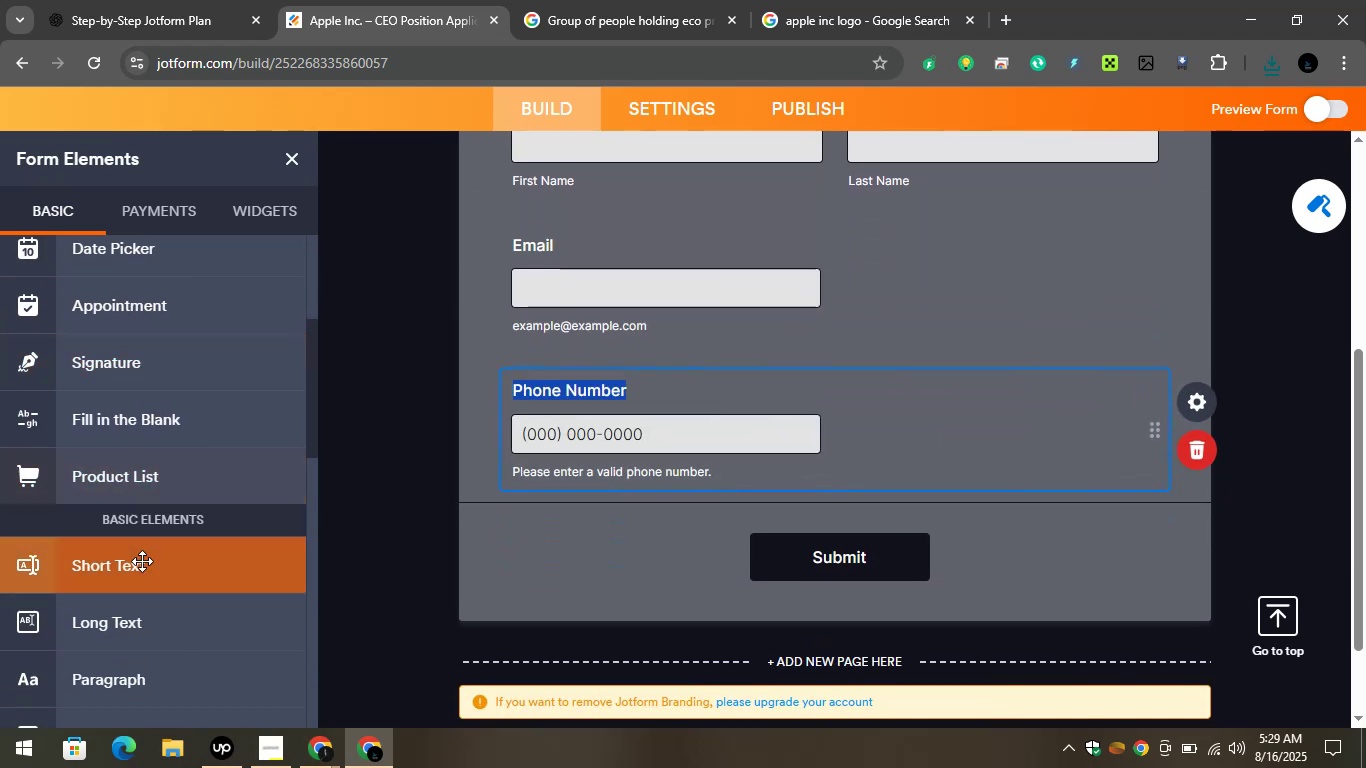 
left_click_drag(start_coordinate=[131, 563], to_coordinate=[598, 502])
 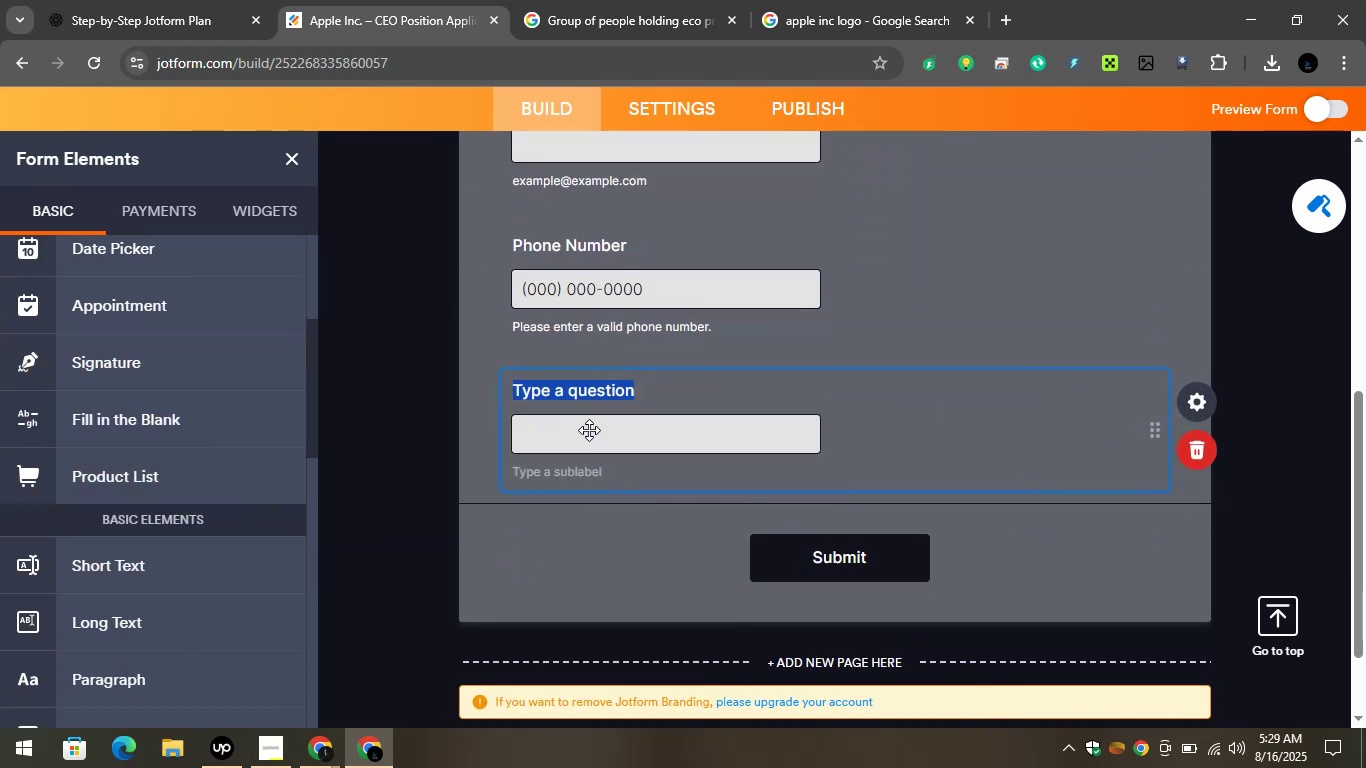 
key(Control+V)
 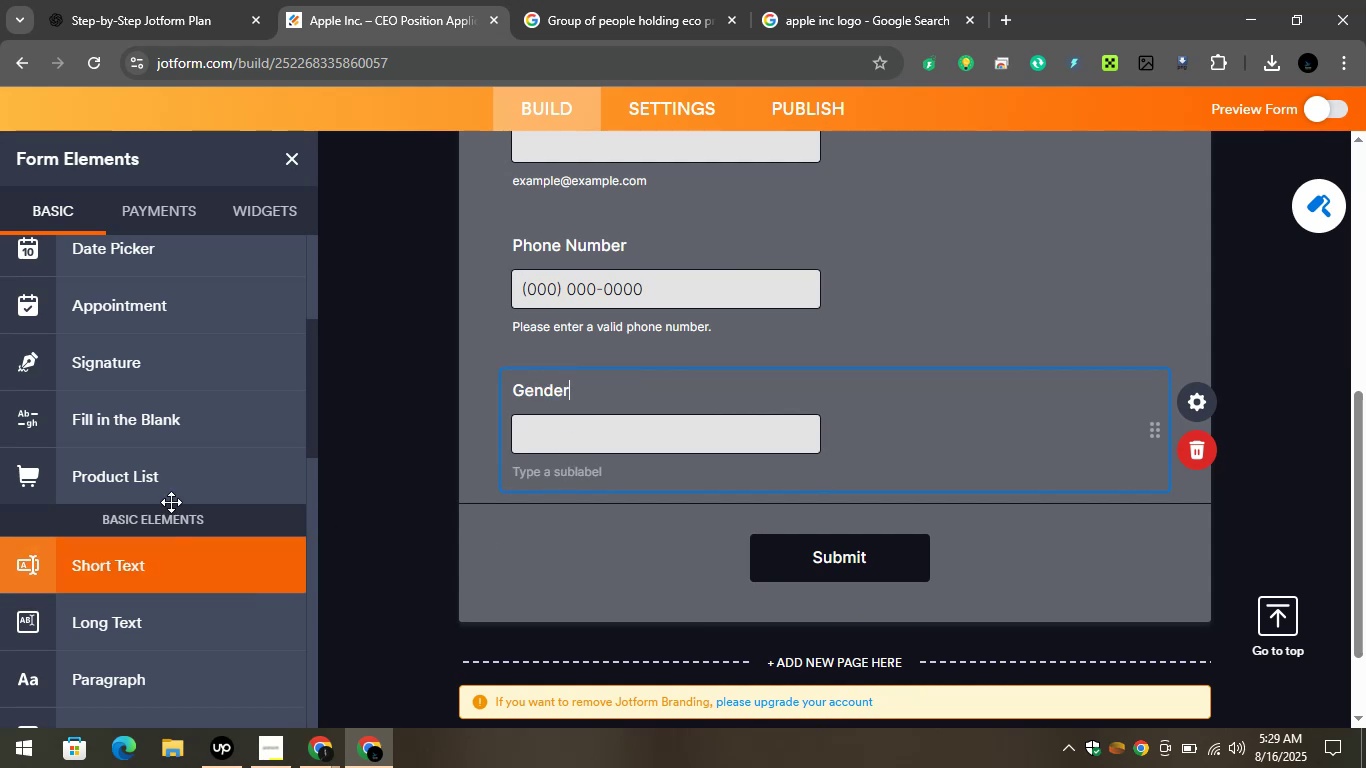 
left_click_drag(start_coordinate=[161, 569], to_coordinate=[606, 512])
 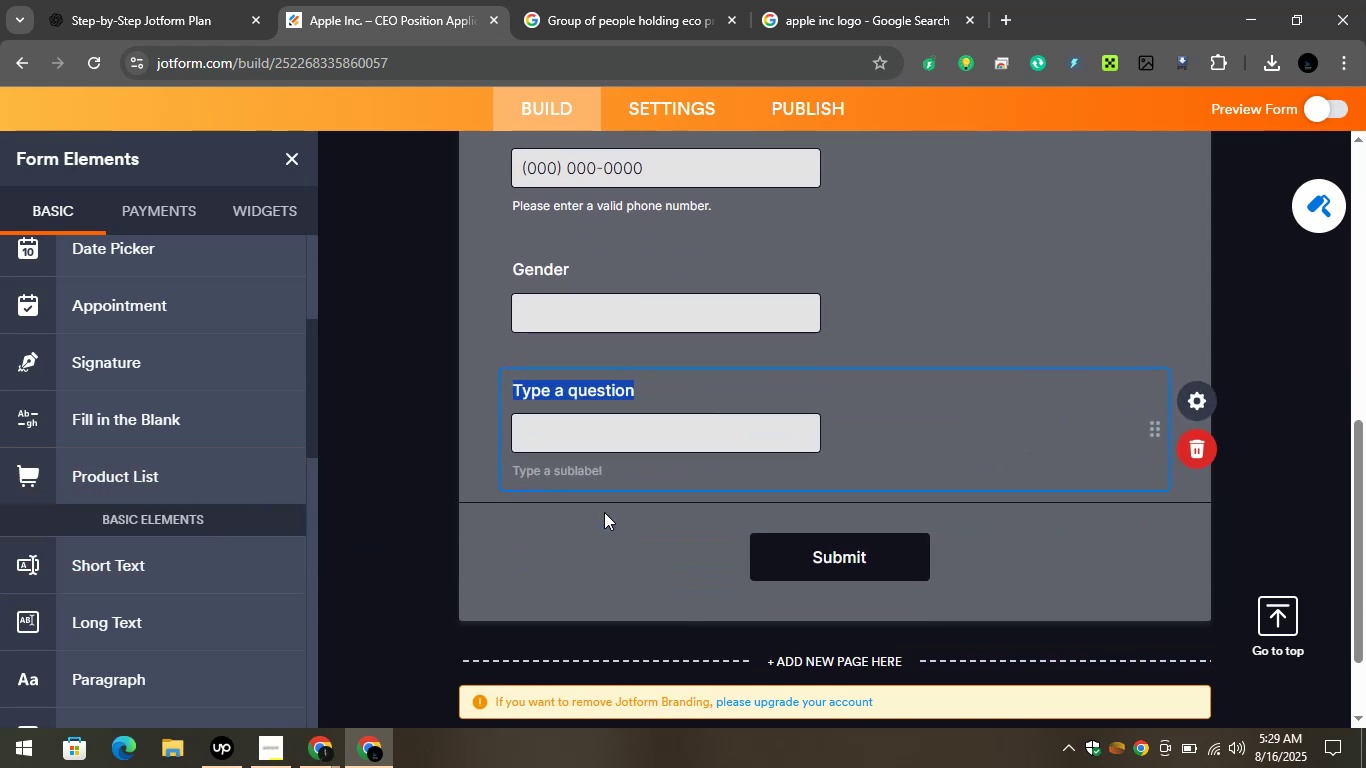 
type(Nat)
 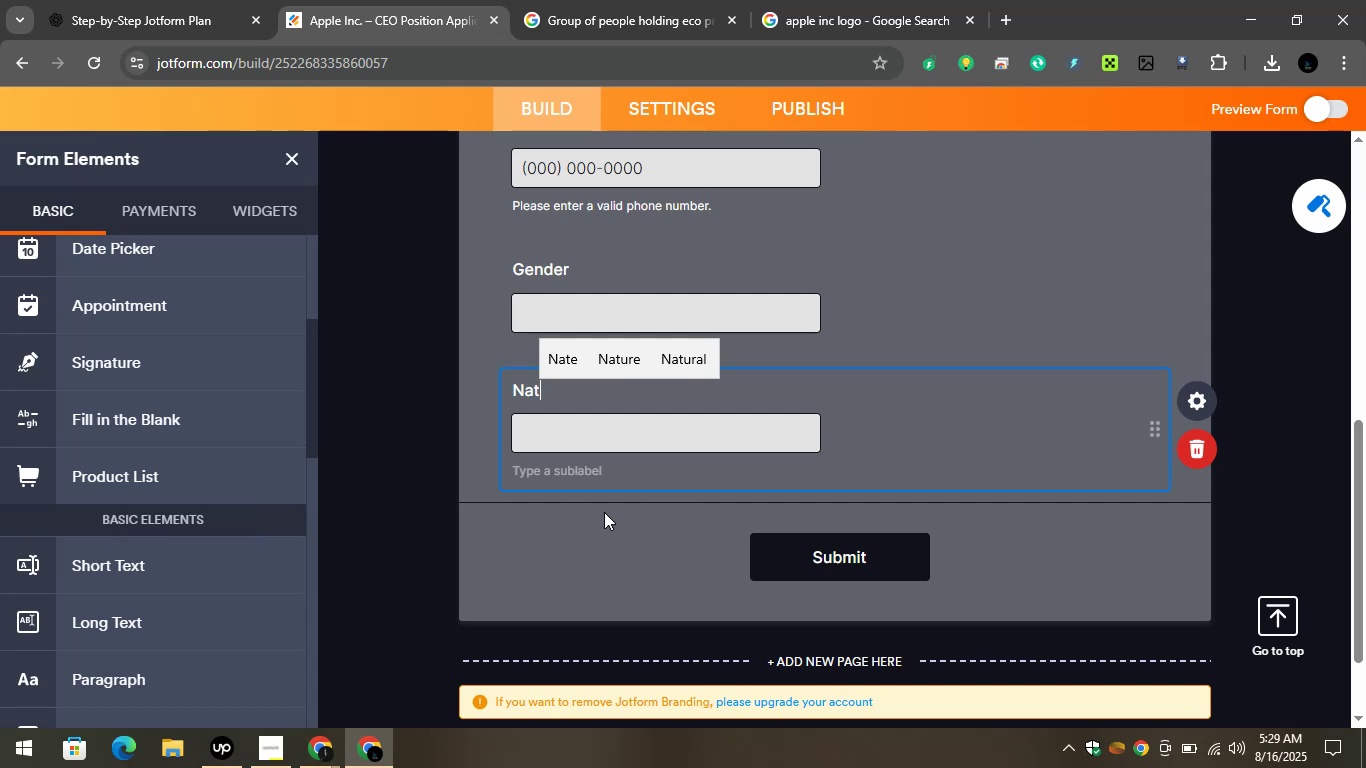 
wait(5.86)
 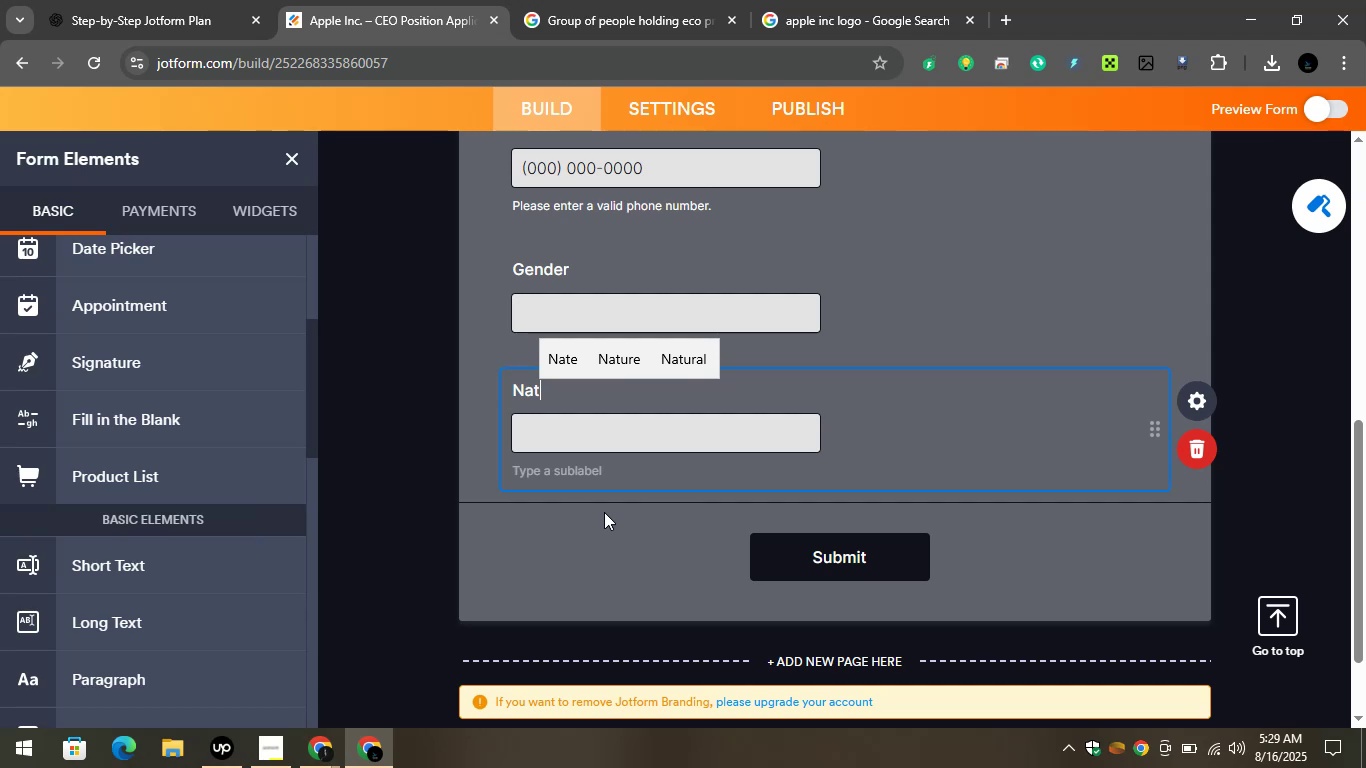 
left_click([307, 761])
 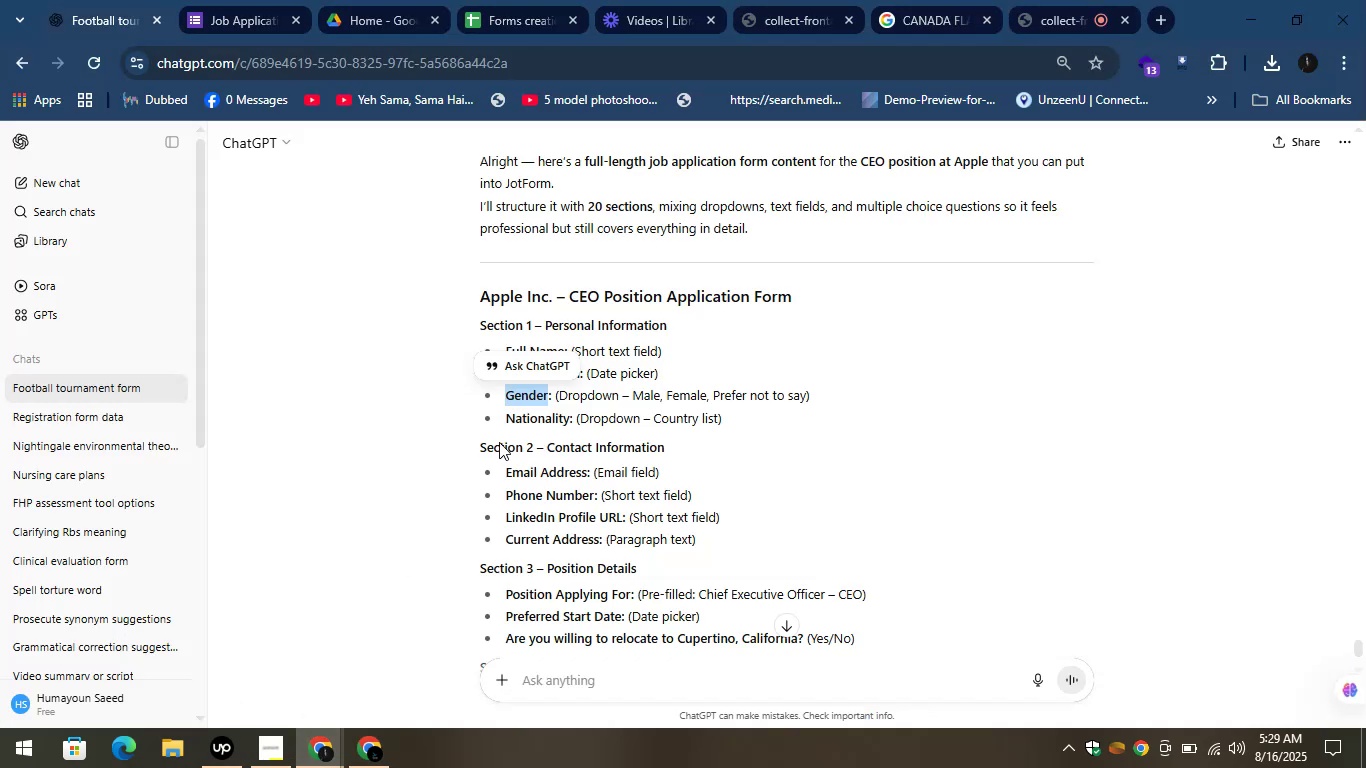 
left_click_drag(start_coordinate=[499, 424], to_coordinate=[570, 428])
 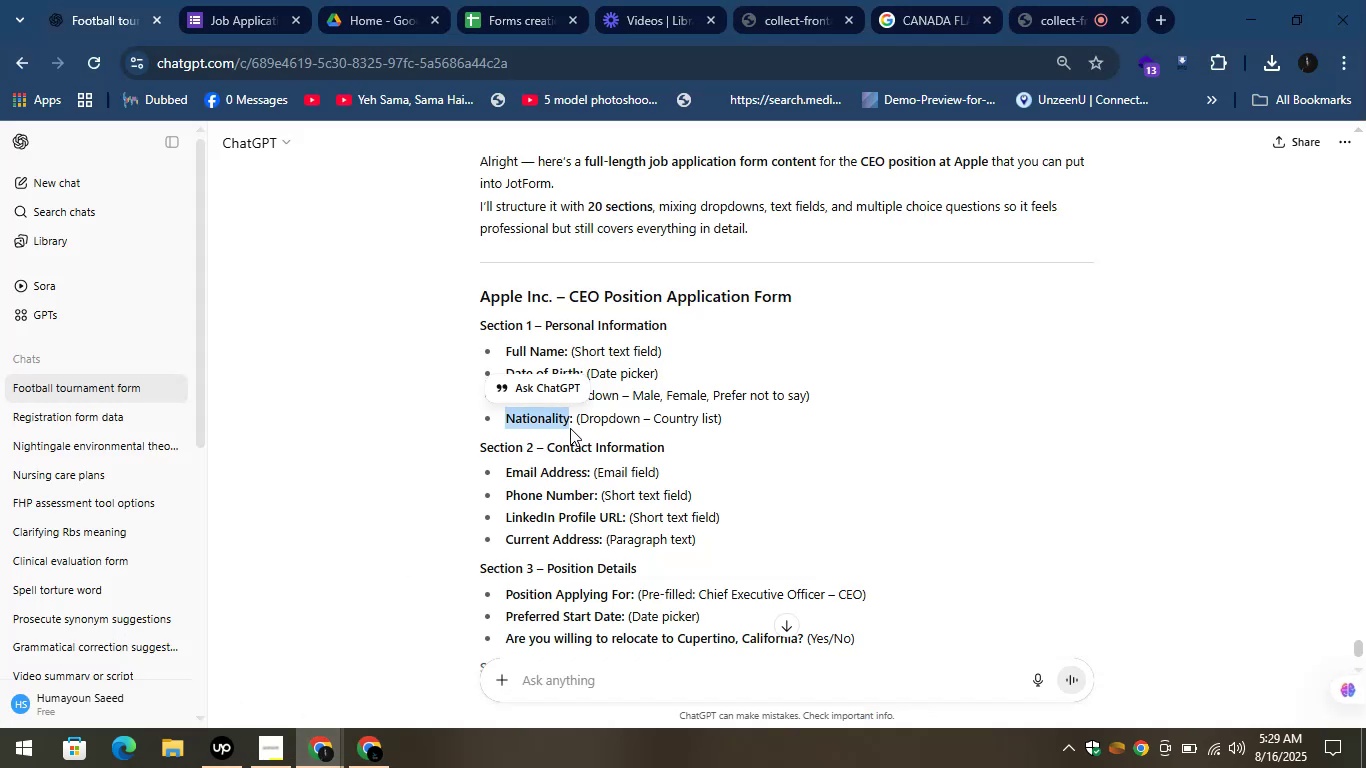 
key(Control+C)
 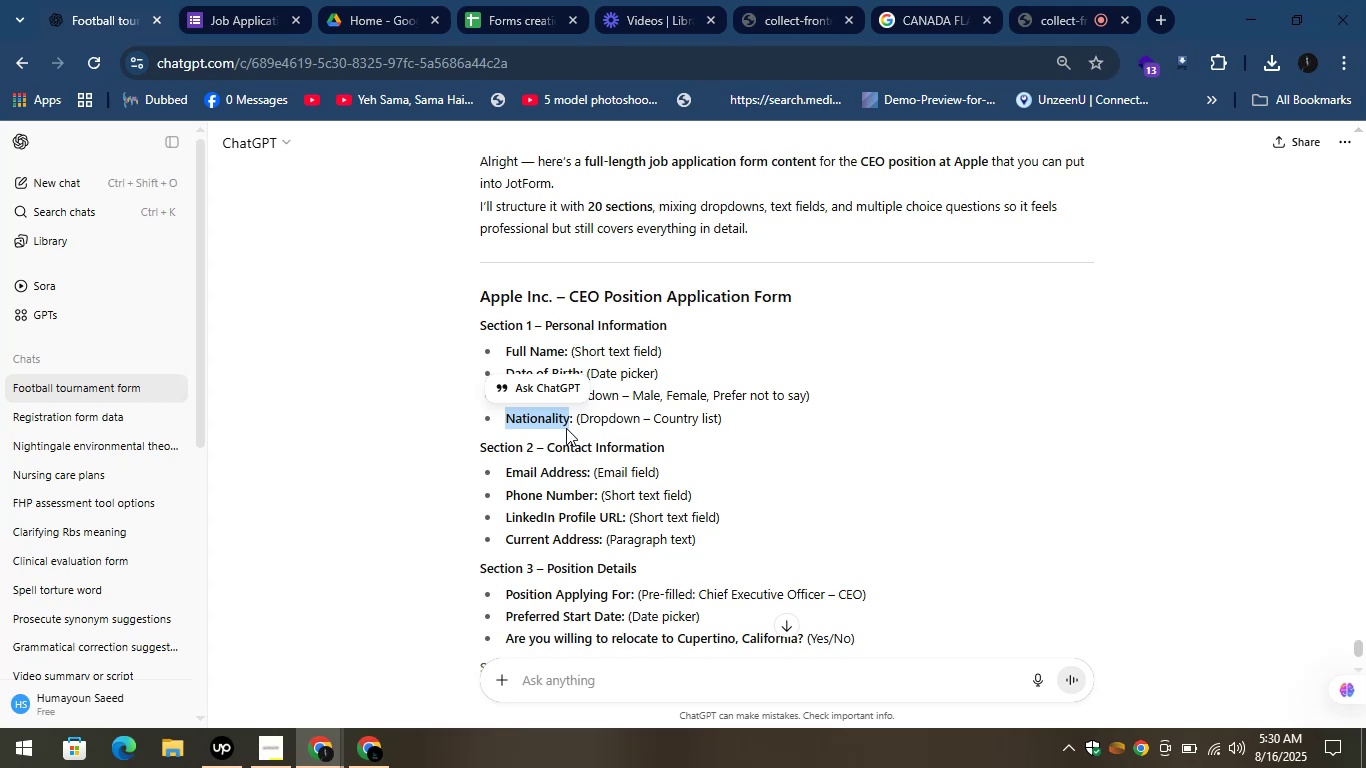 
key(Control+C)
 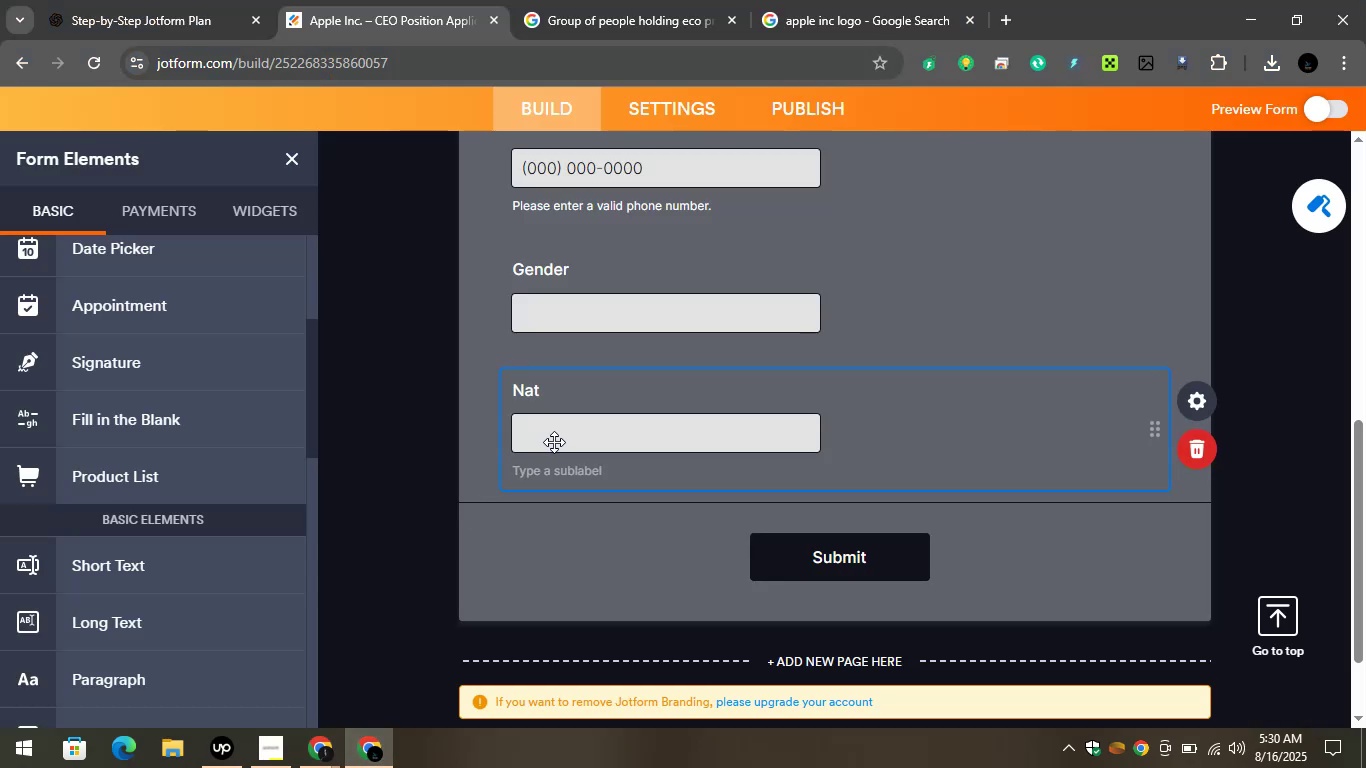 
key(Control+A)
 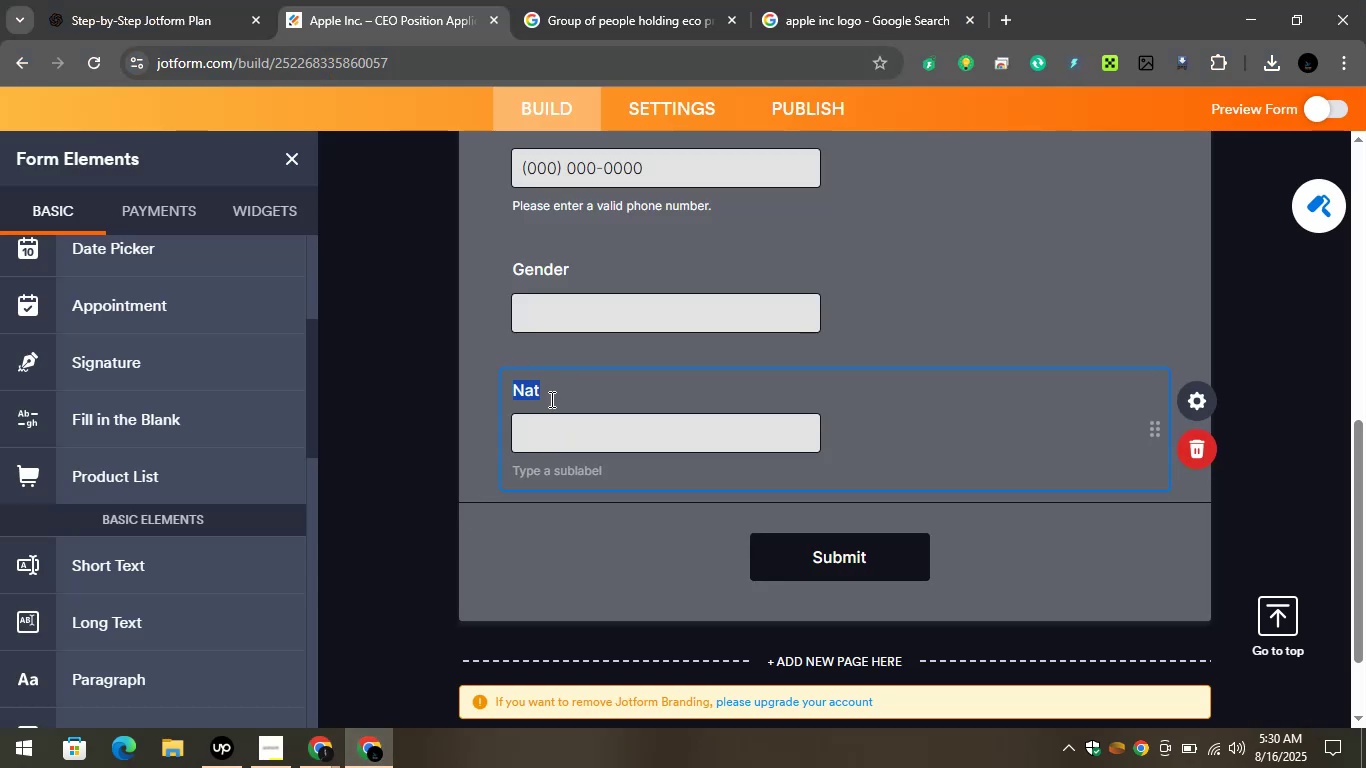 
key(Control+V)
 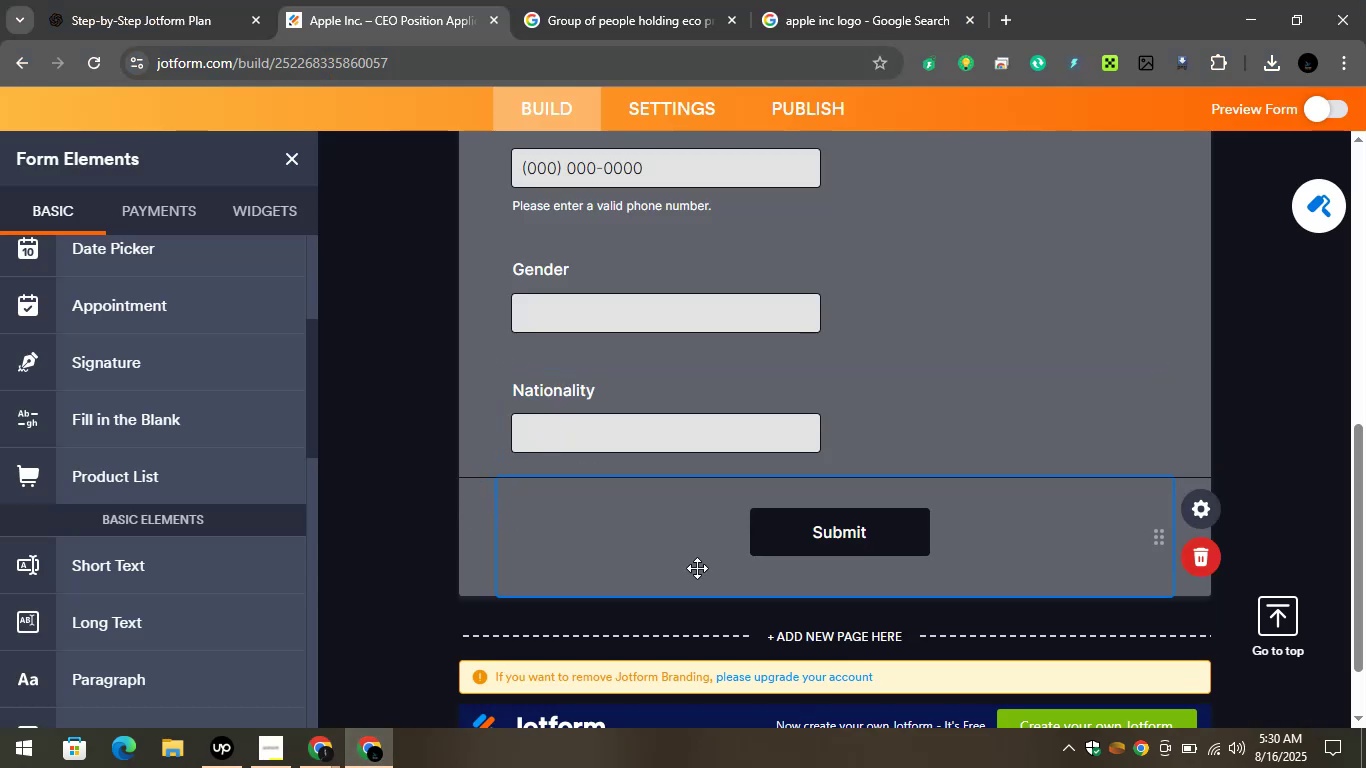 
left_click([1202, 551])
 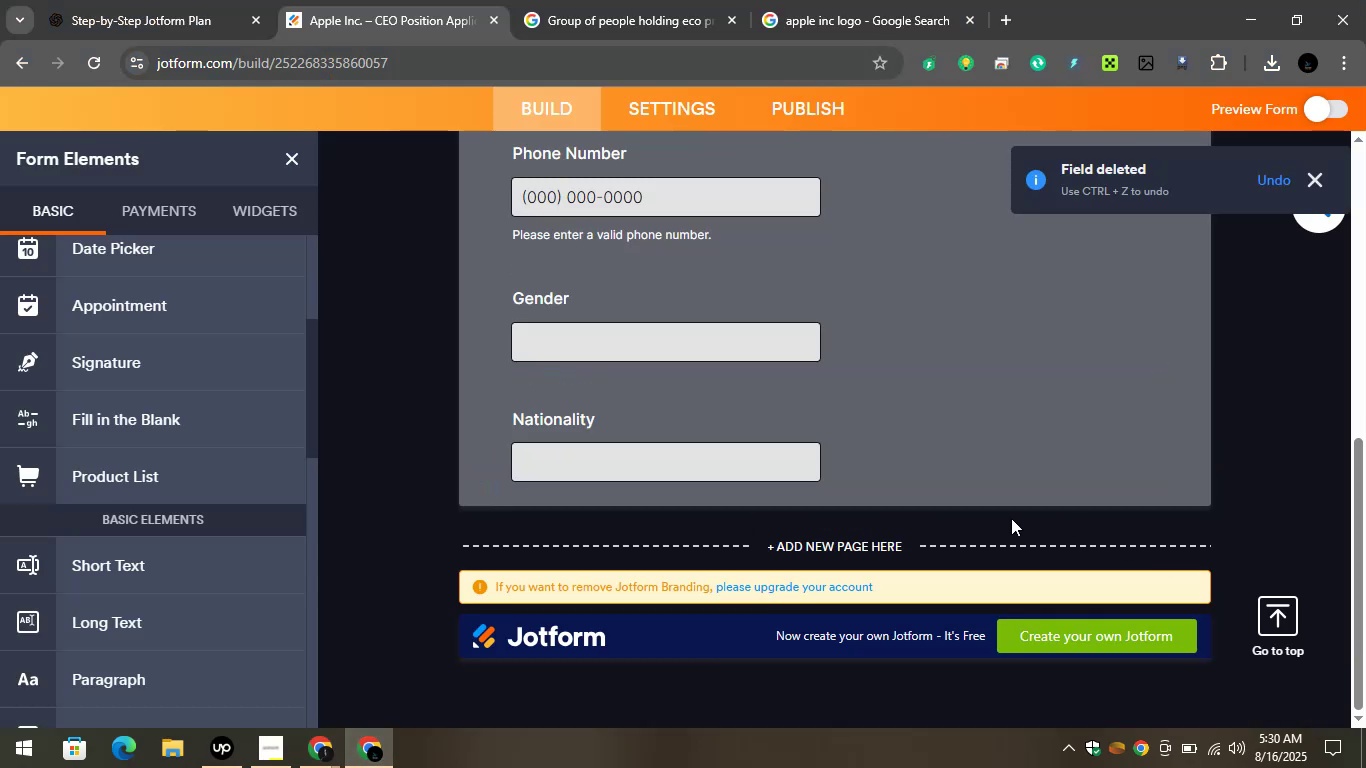 
scroll: coordinate [982, 523], scroll_direction: up, amount: 2.0
 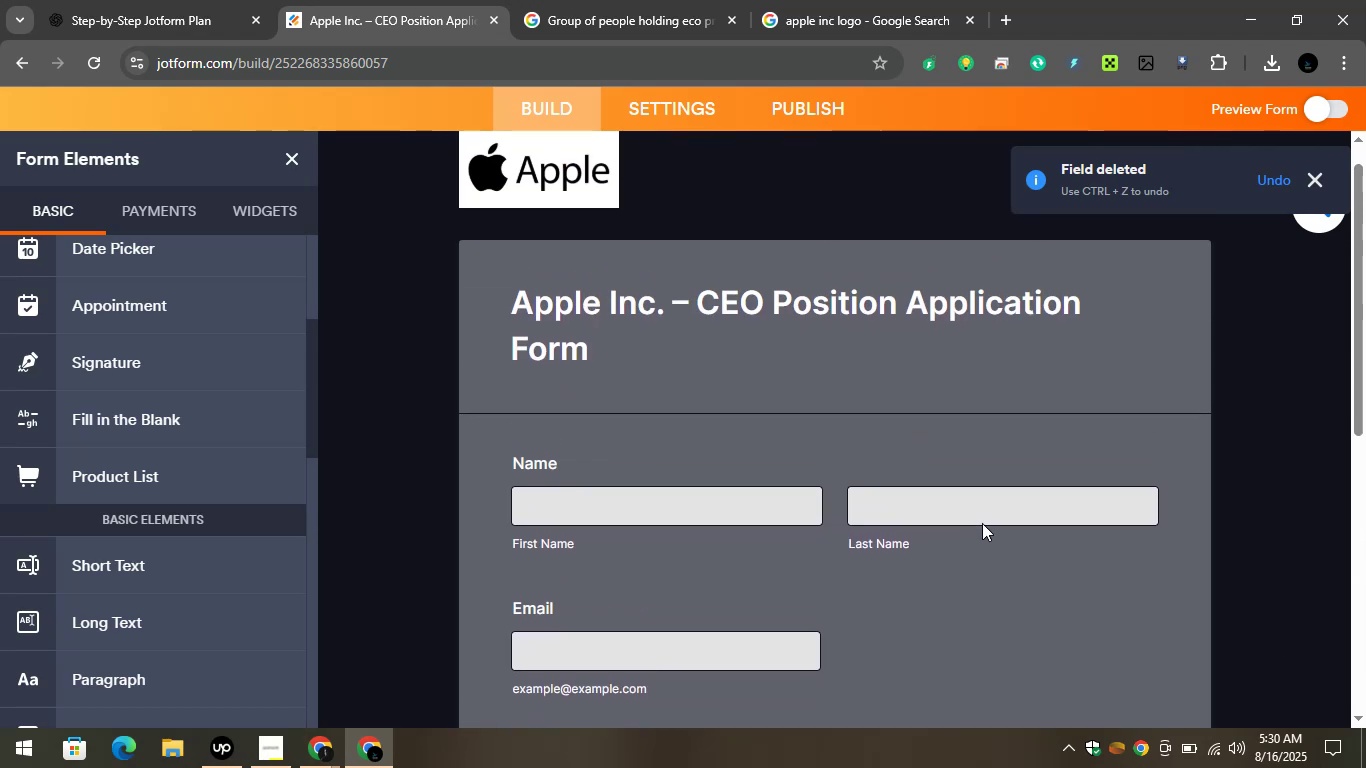 
scroll: coordinate [982, 523], scroll_direction: down, amount: 1.0
 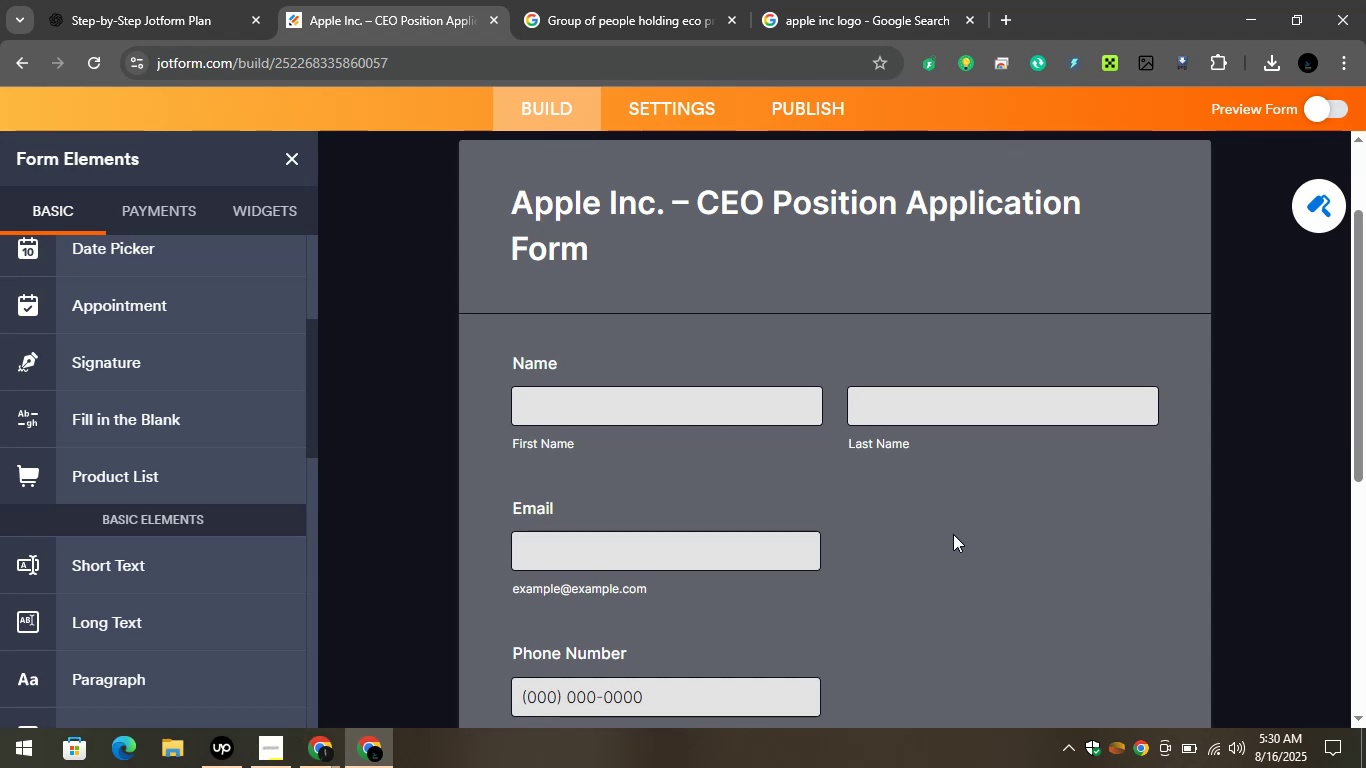 
wait(12.64)
 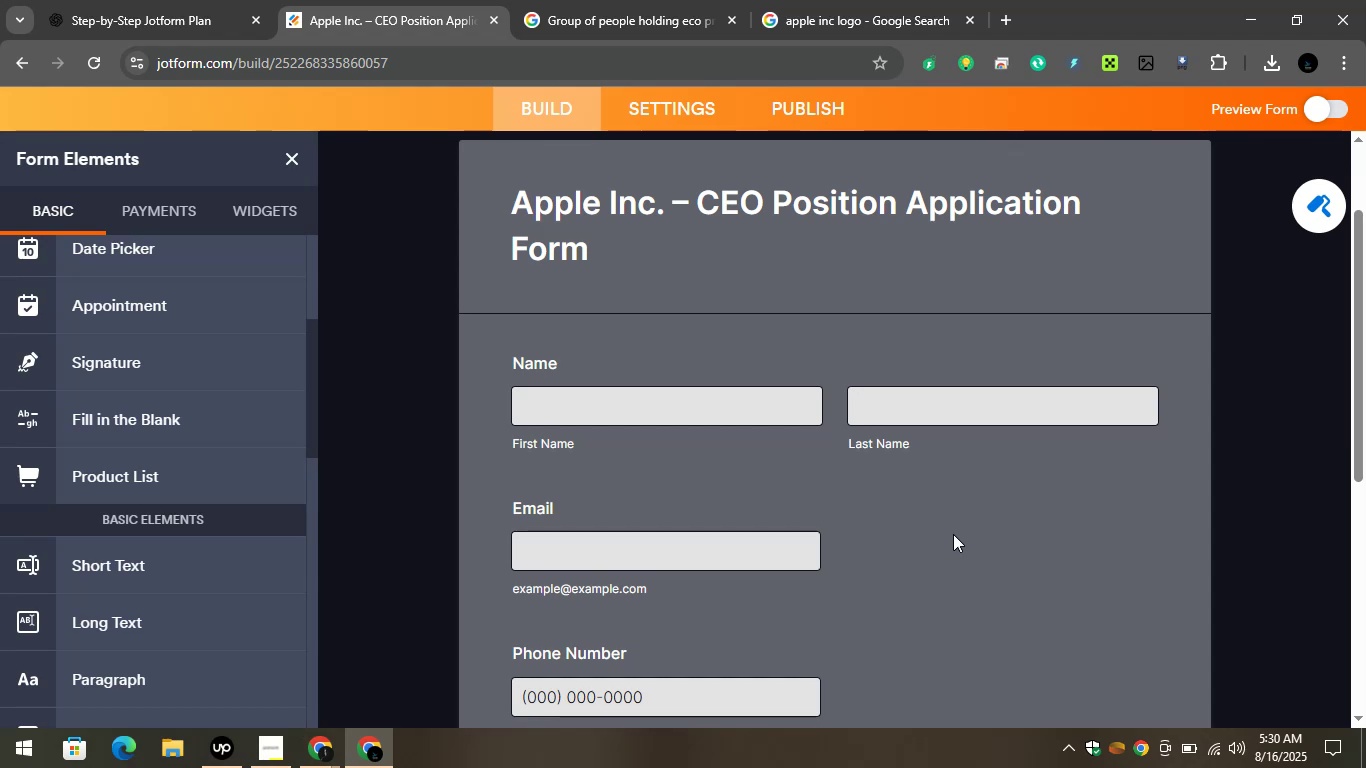 
scroll: coordinate [926, 549], scroll_direction: down, amount: 7.0
 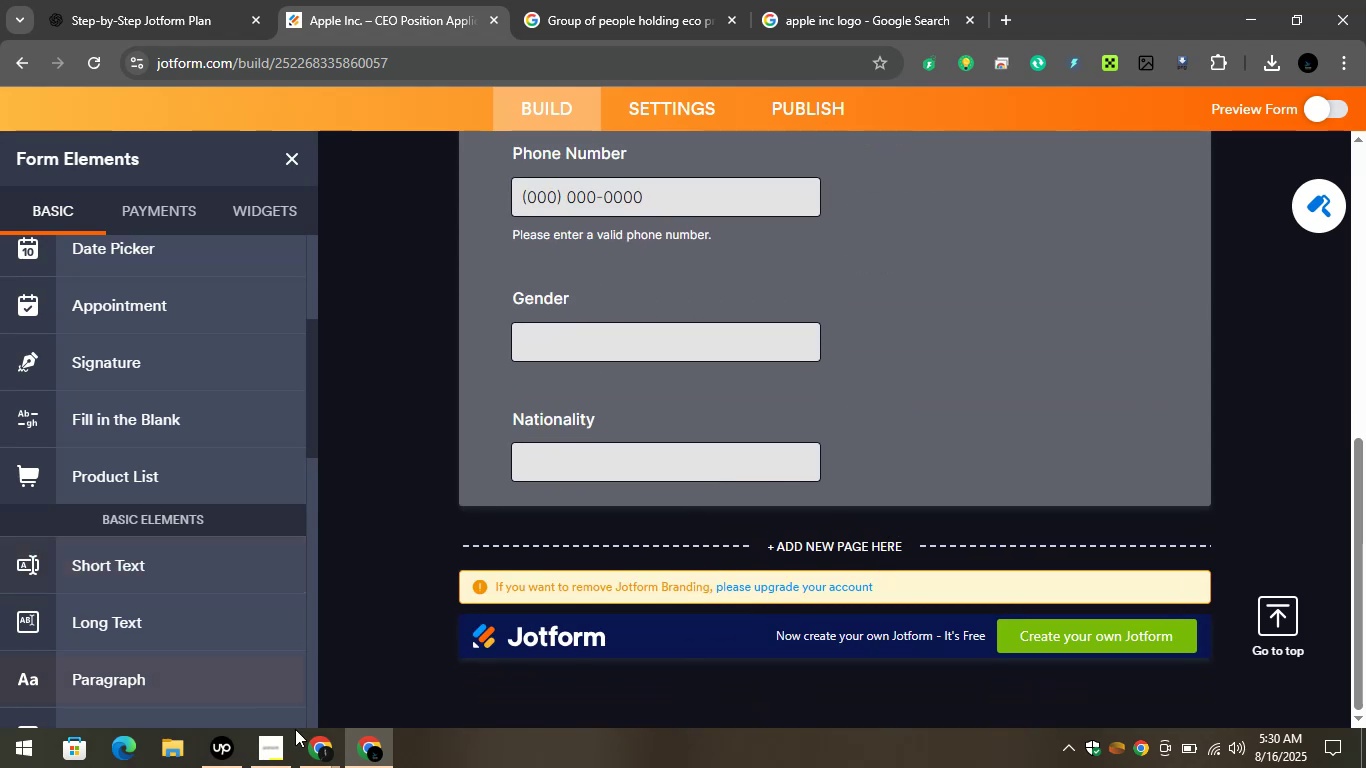 
left_click([265, 767])
 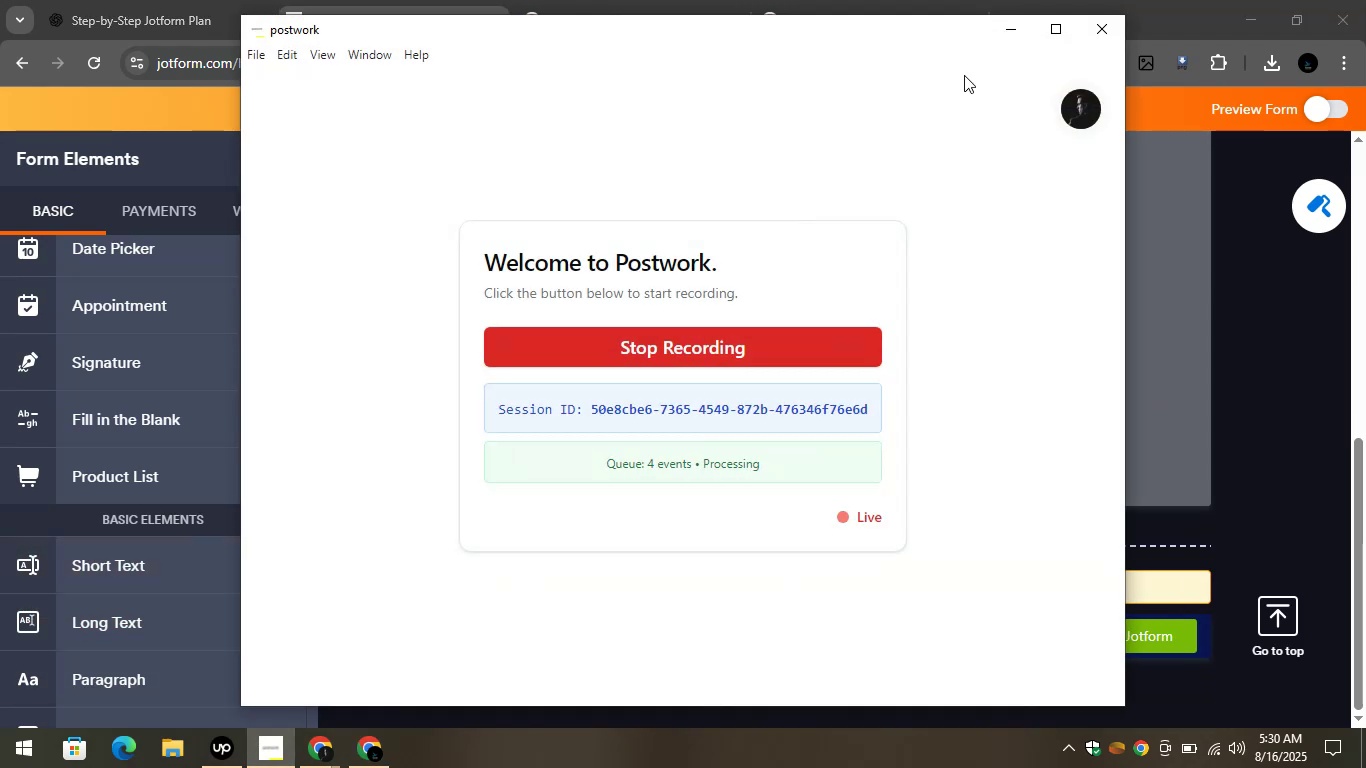 
left_click([1006, 28])
 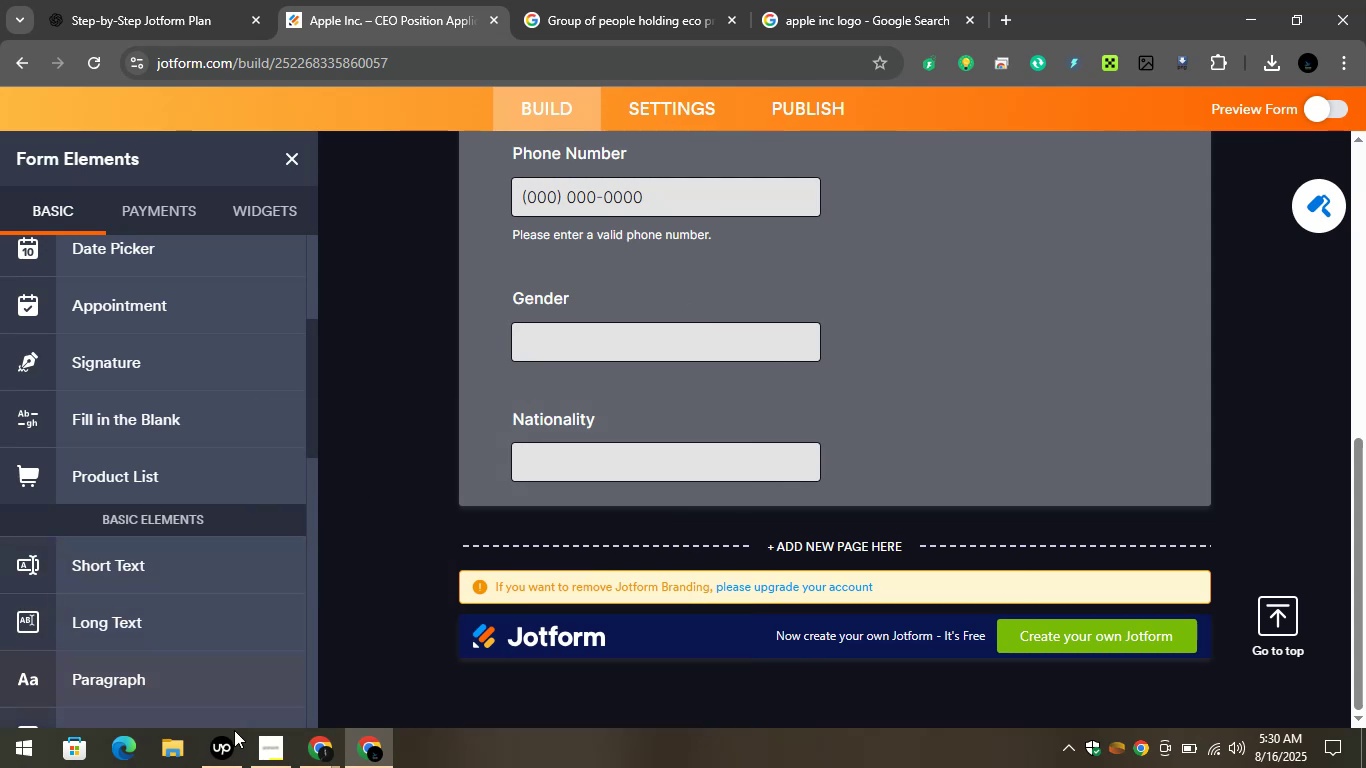 
left_click([218, 761])
 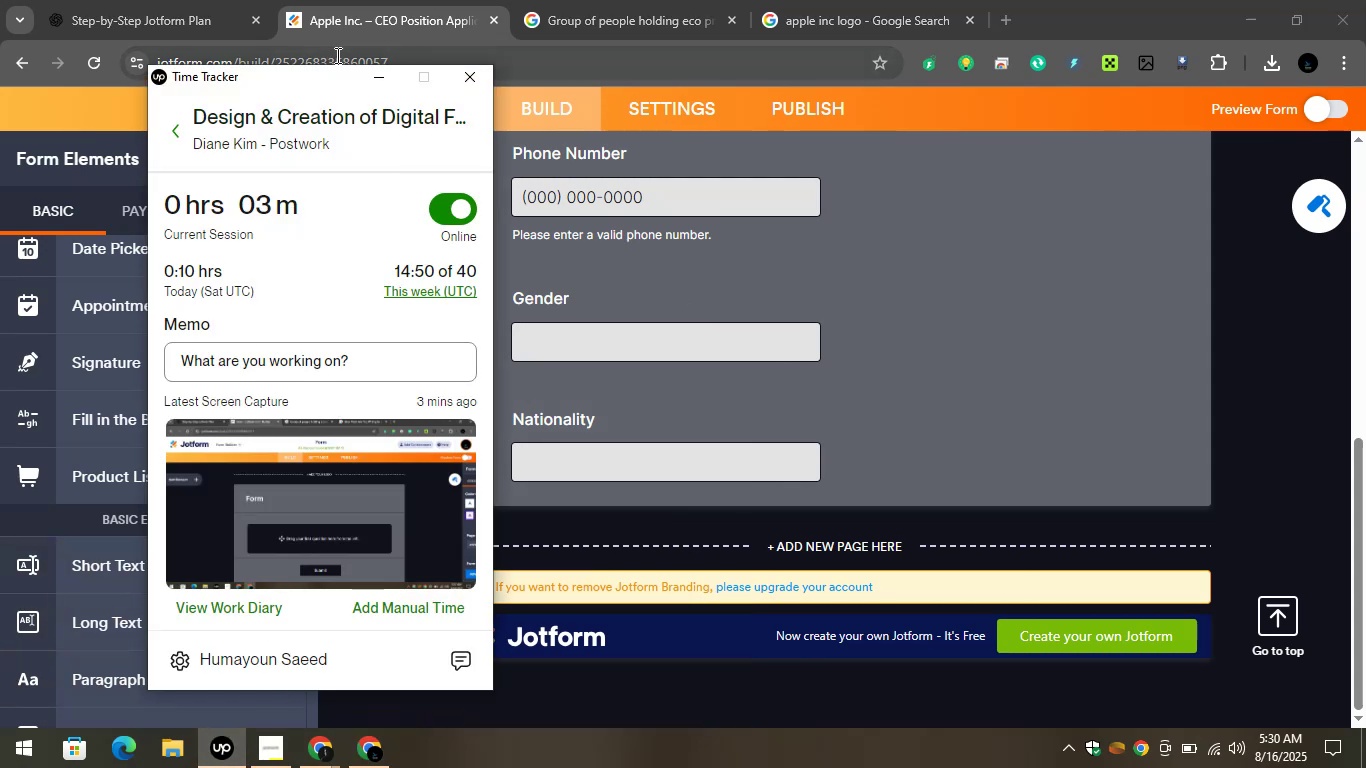 
left_click([366, 78])
 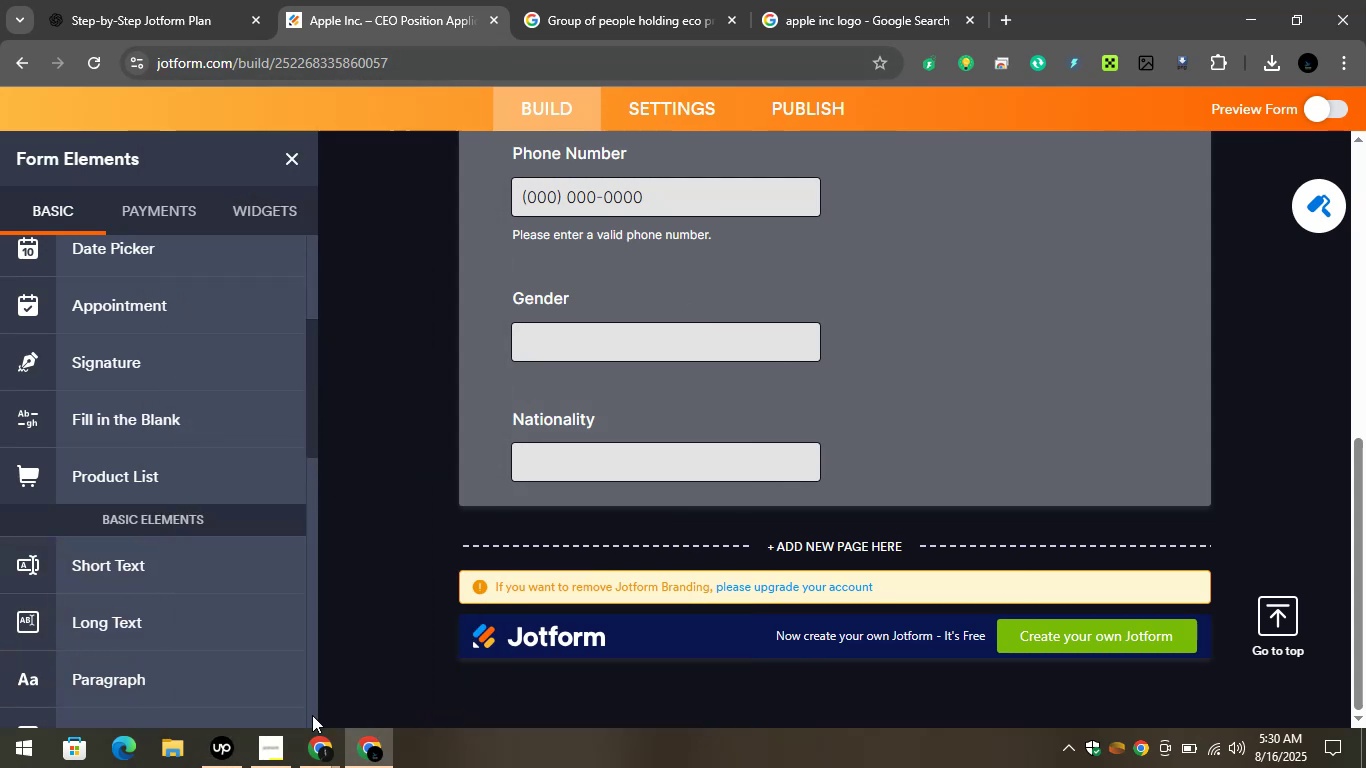 
left_click([315, 740])
 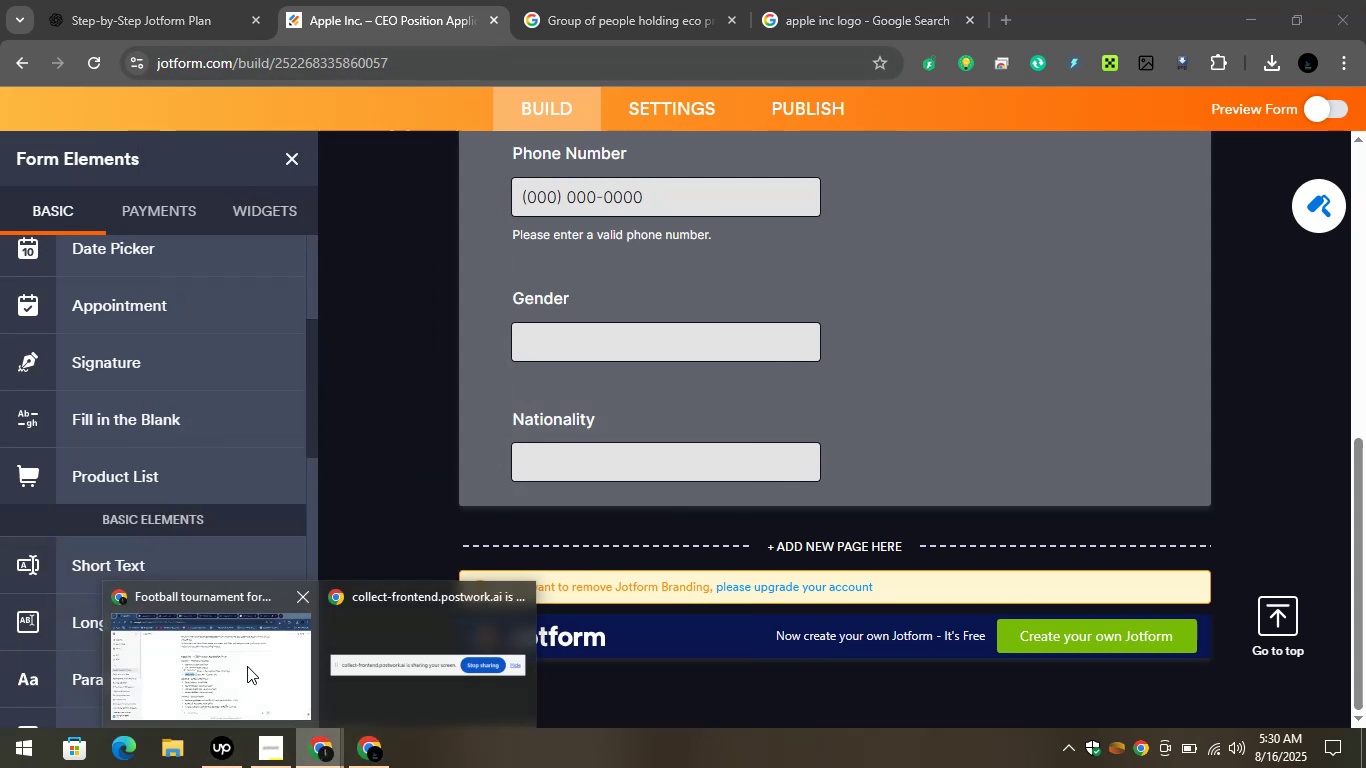 
left_click([244, 661])
 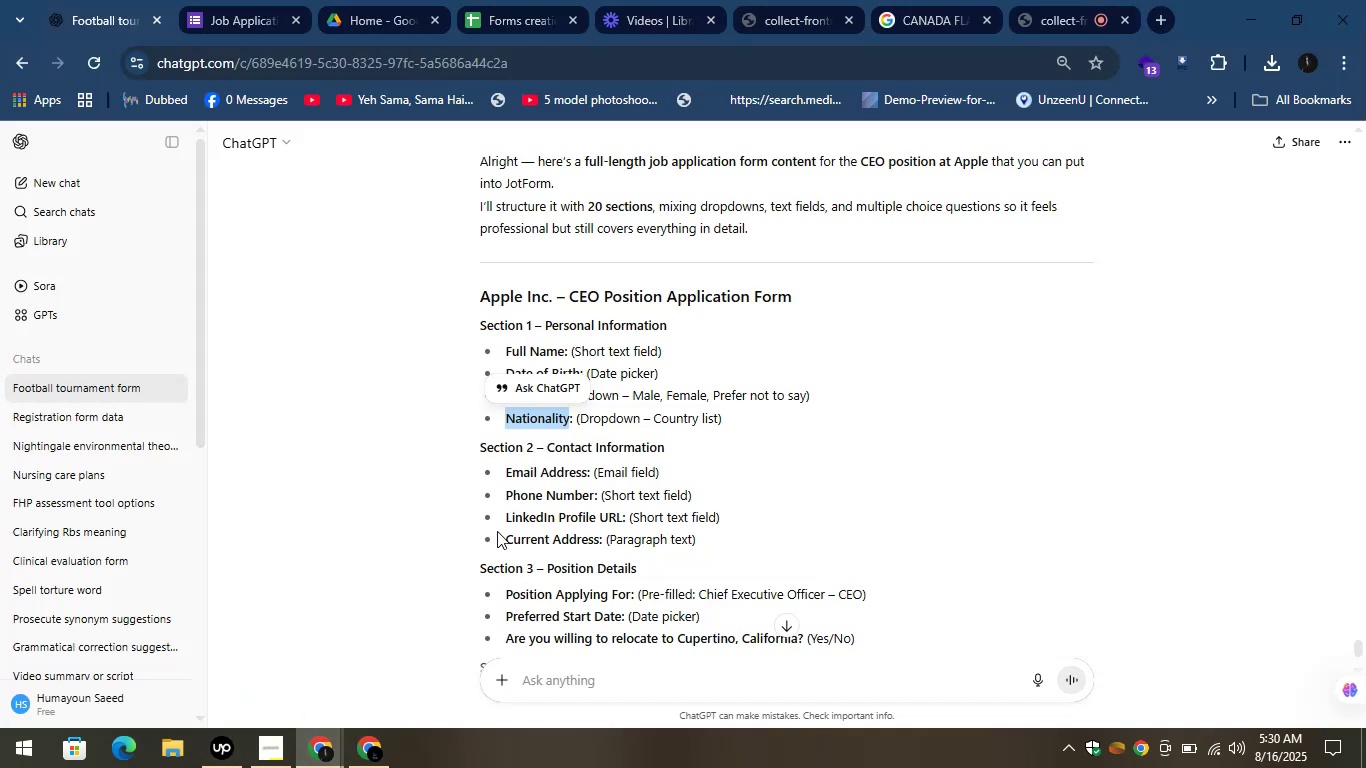 
left_click([397, 425])
 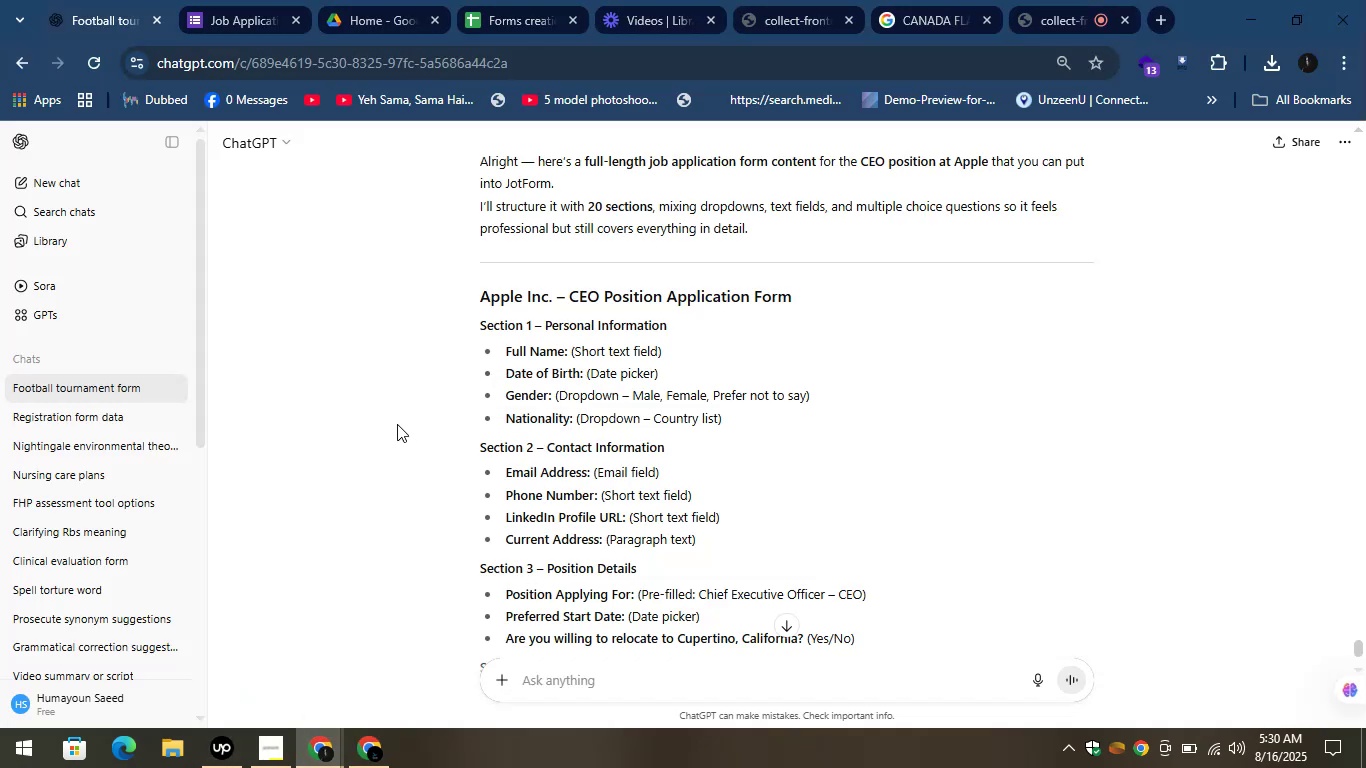 
scroll: coordinate [536, 475], scroll_direction: down, amount: 1.0
 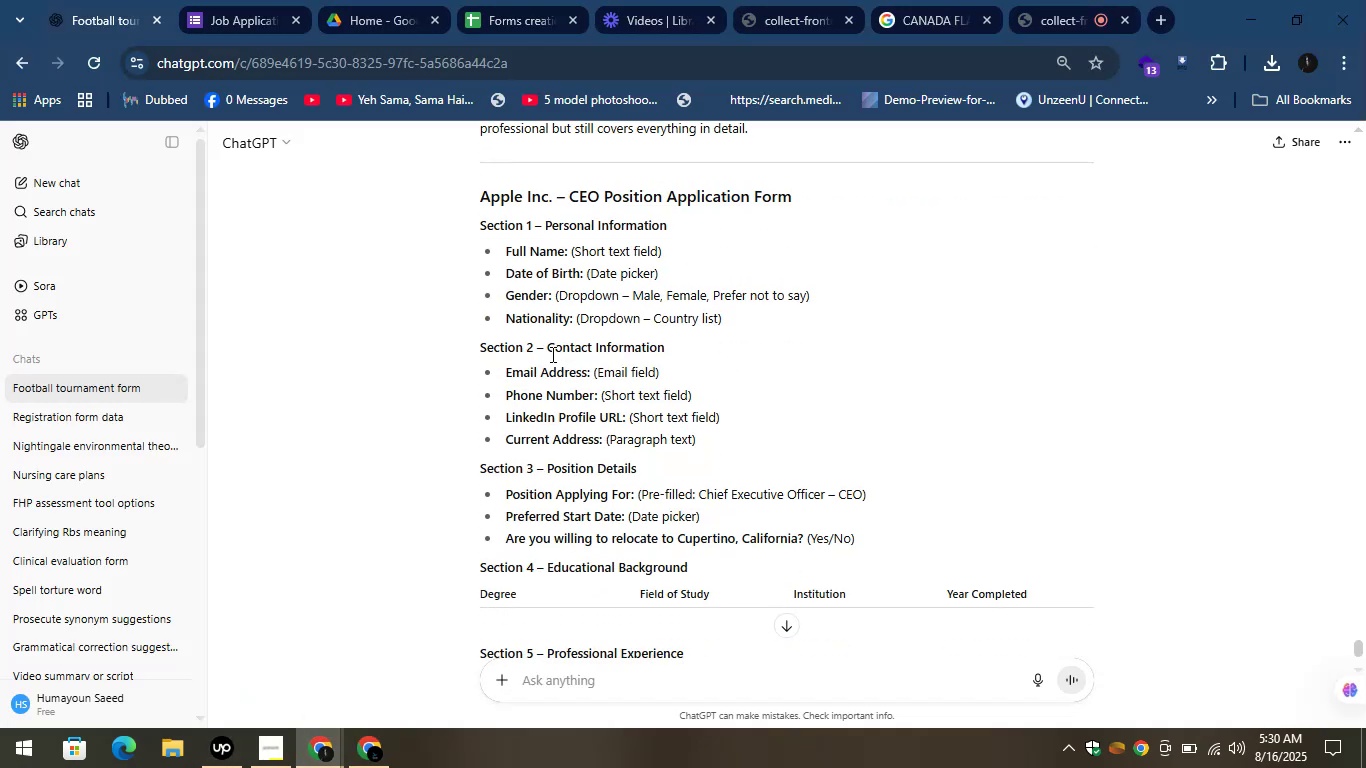 
left_click_drag(start_coordinate=[550, 350], to_coordinate=[662, 348])
 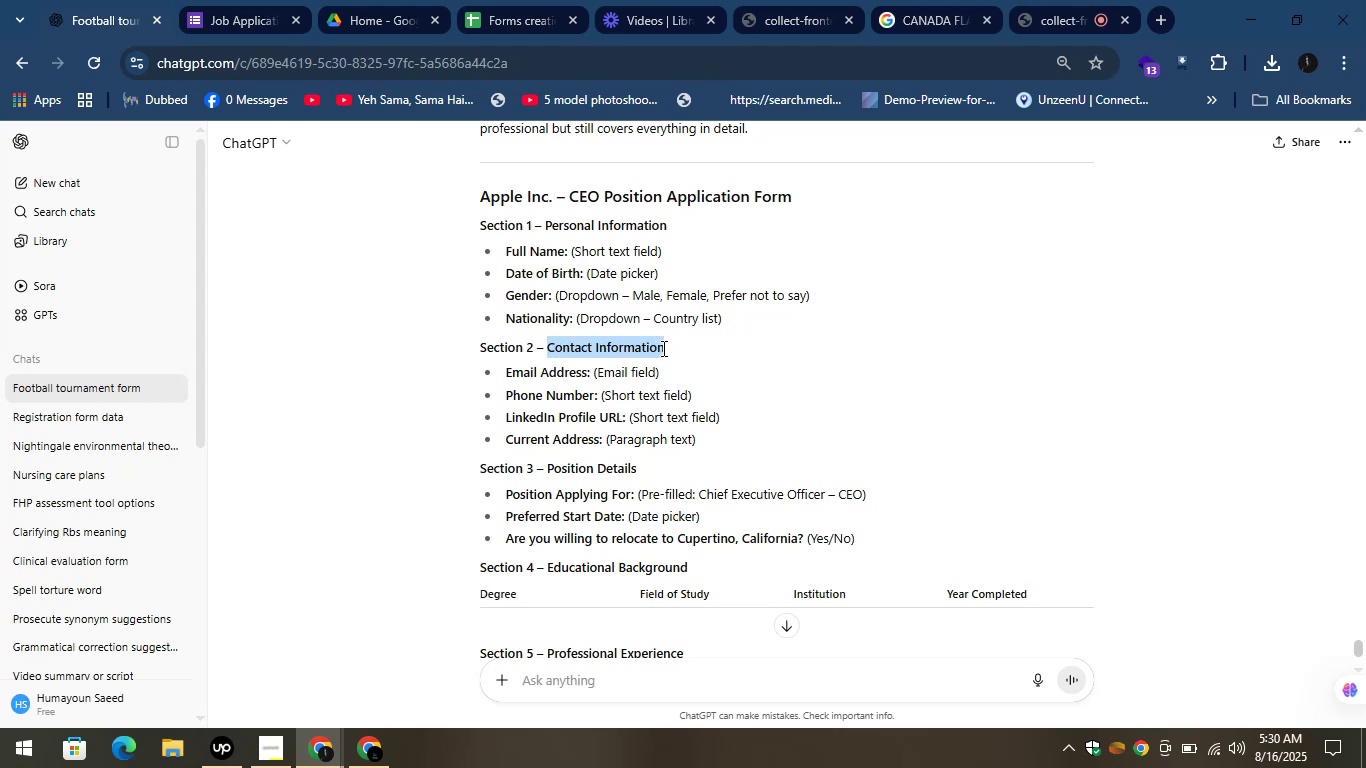 
key(Control+C)
 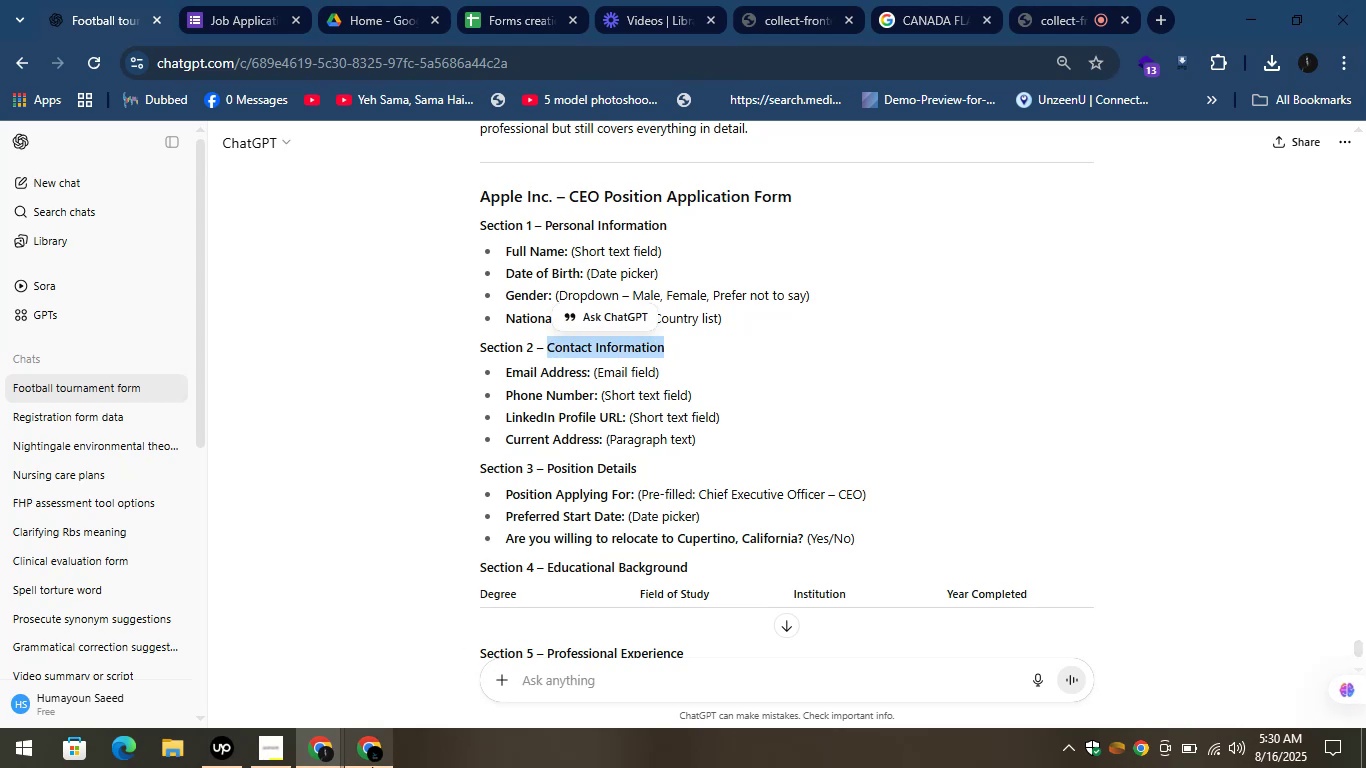 
left_click([372, 767])
 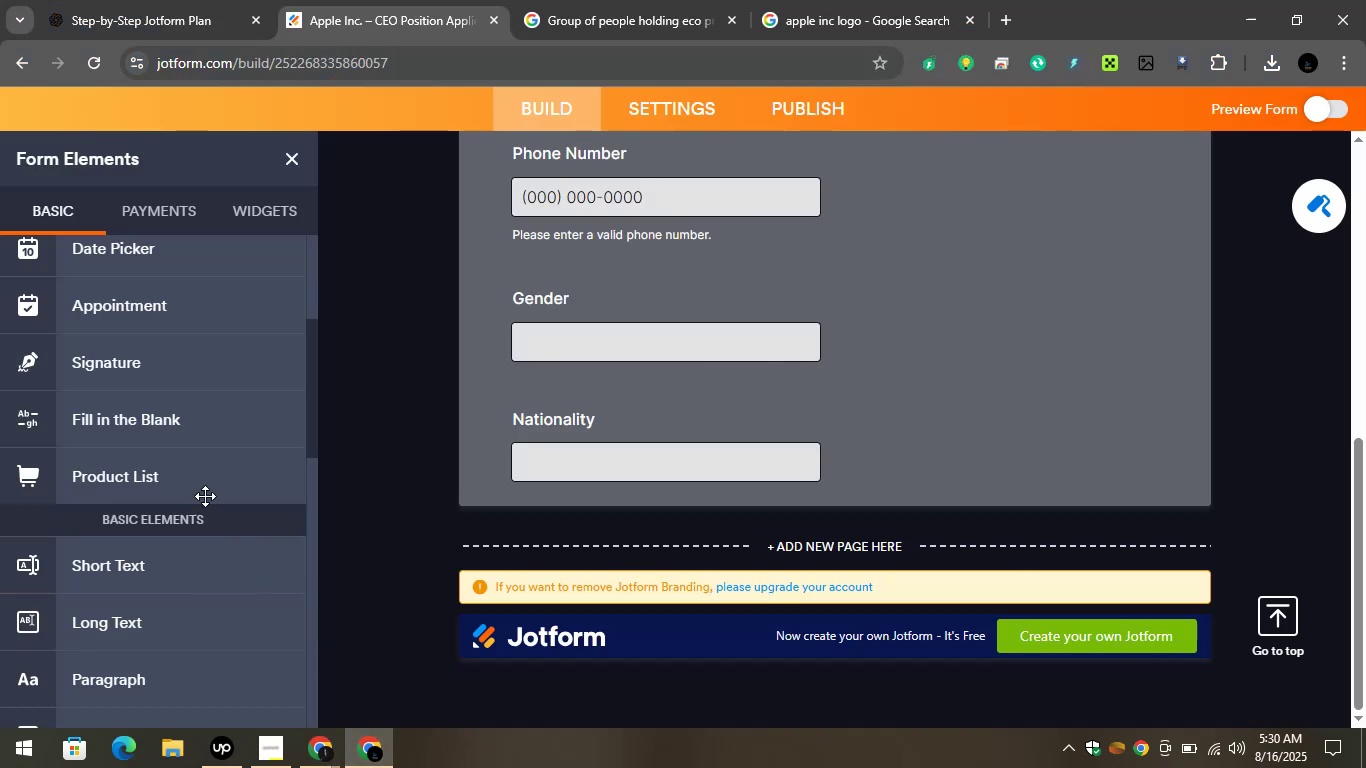 
scroll: coordinate [198, 488], scroll_direction: up, amount: 2.0
 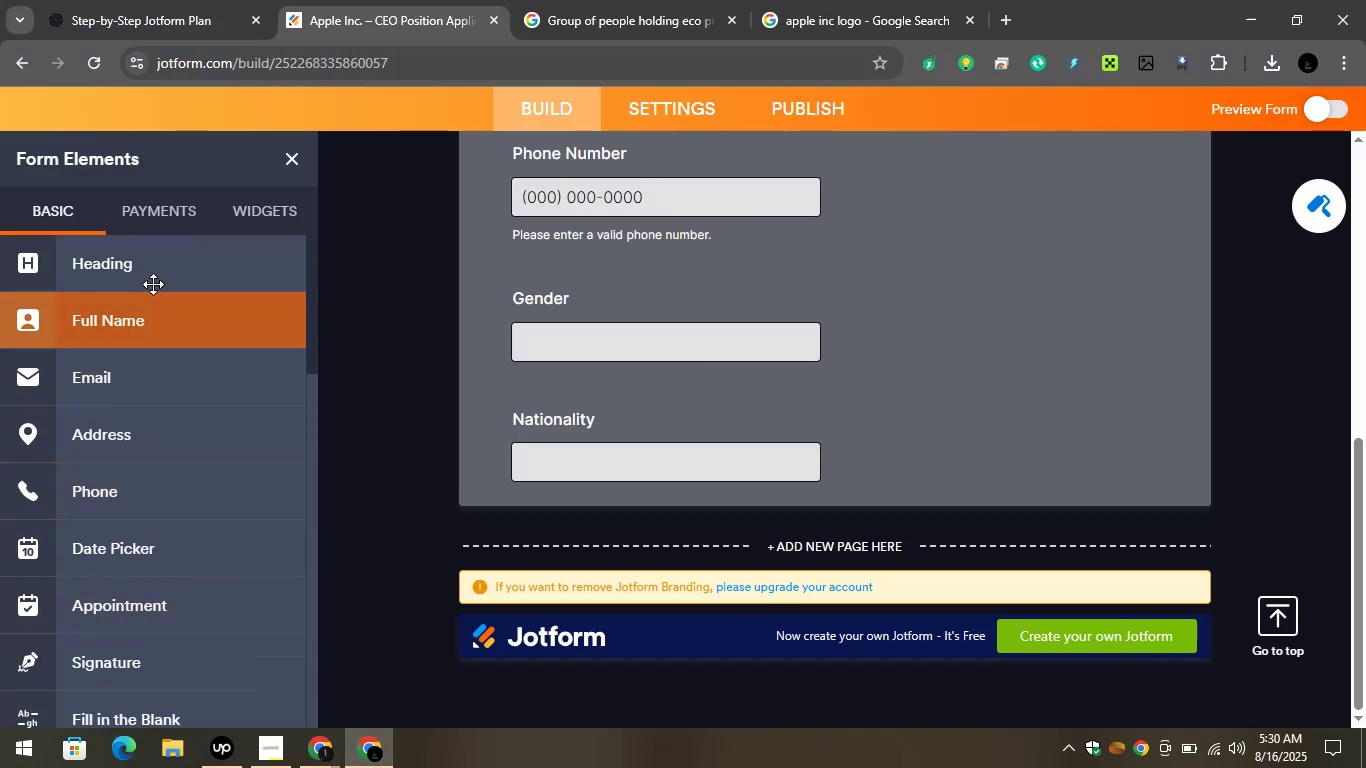 
left_click_drag(start_coordinate=[135, 269], to_coordinate=[599, 516])
 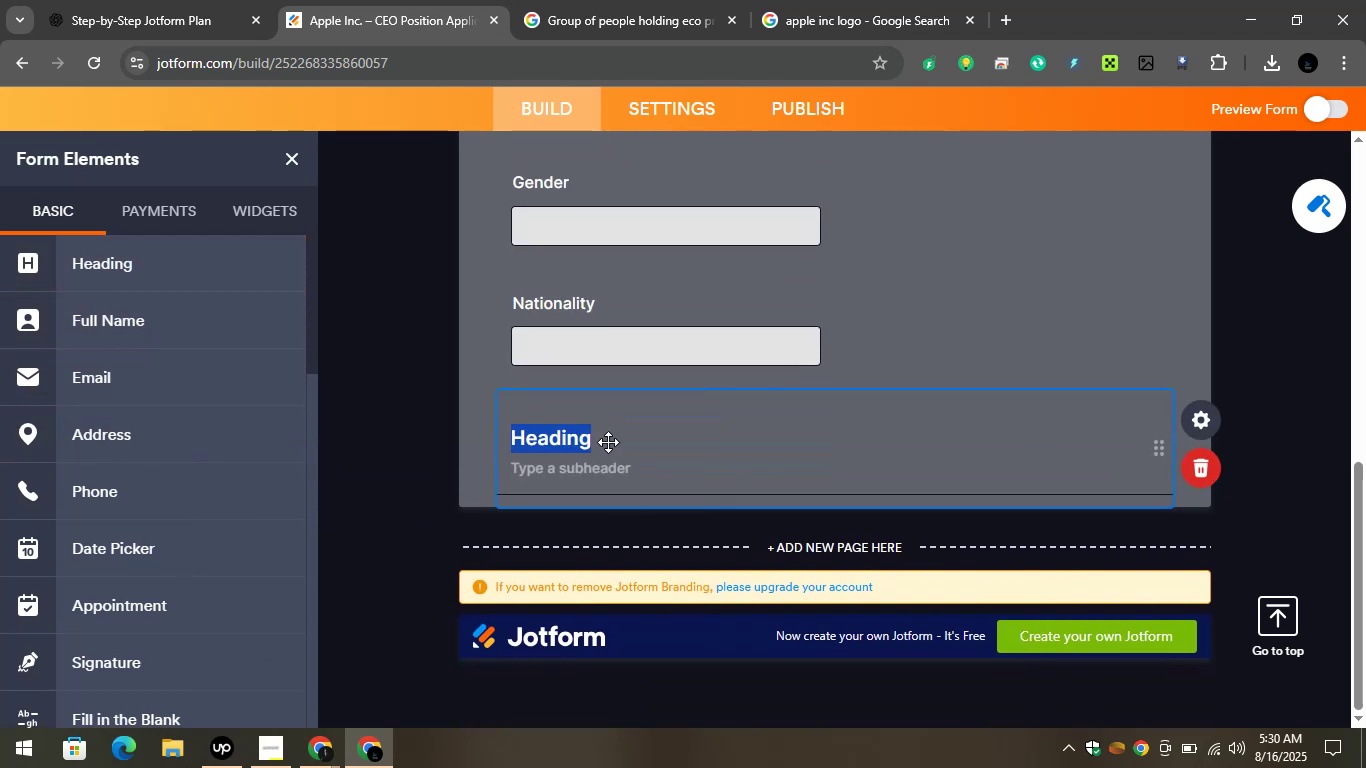 
key(Control+V)
 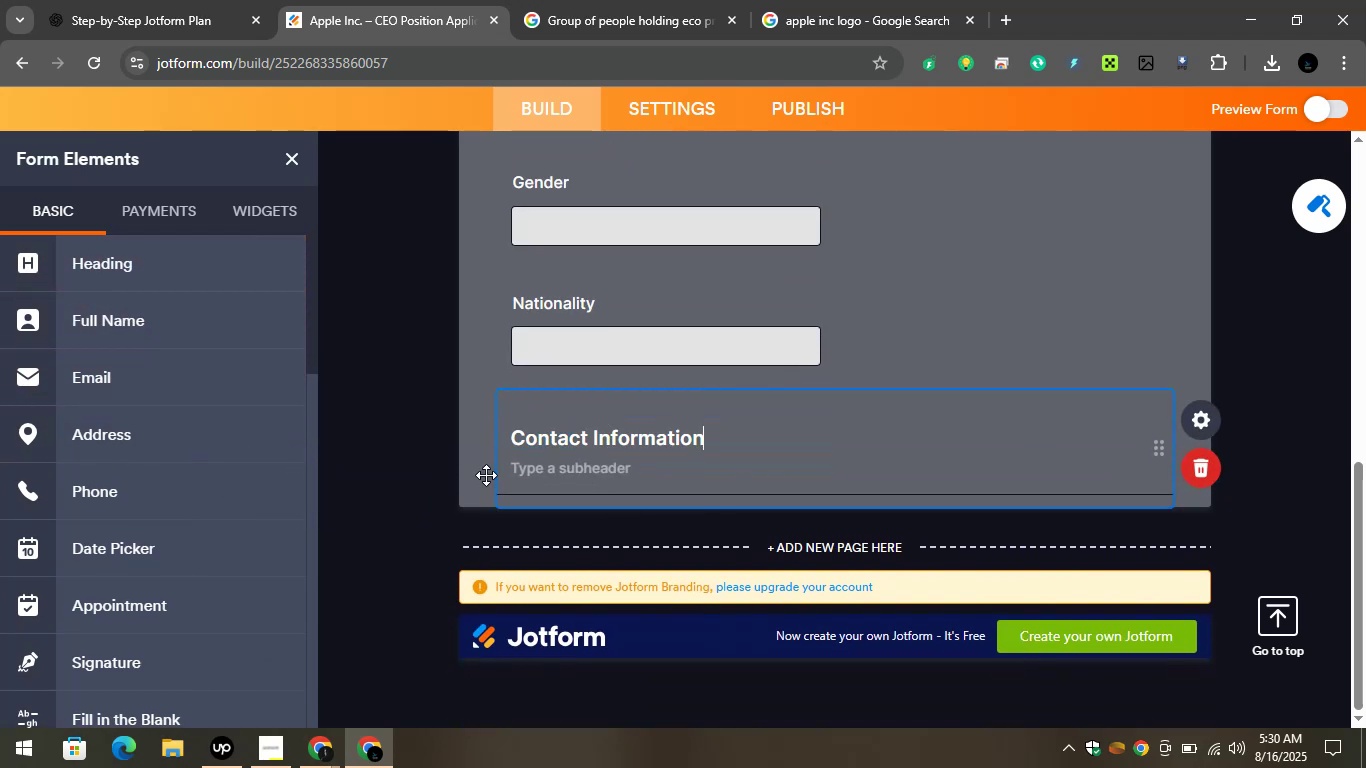 
left_click([402, 476])
 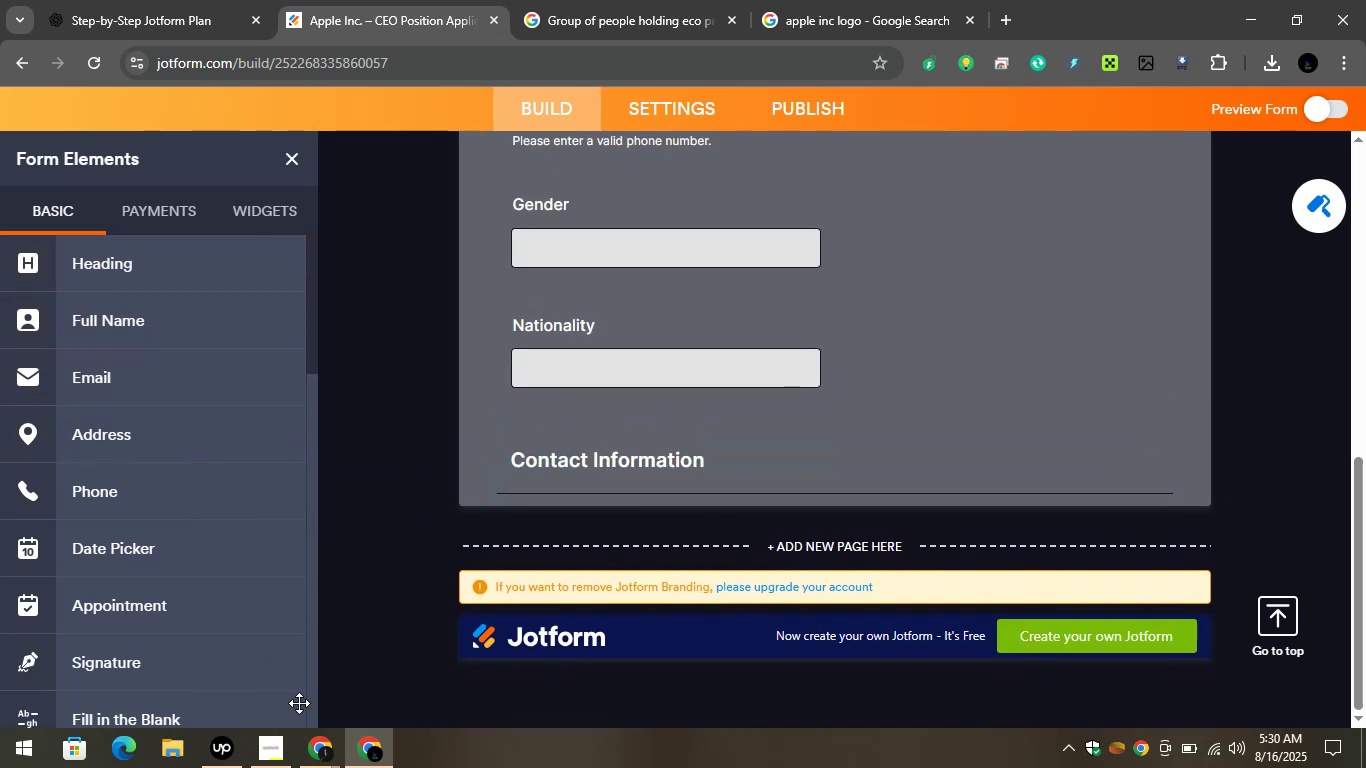 
left_click([278, 744])
 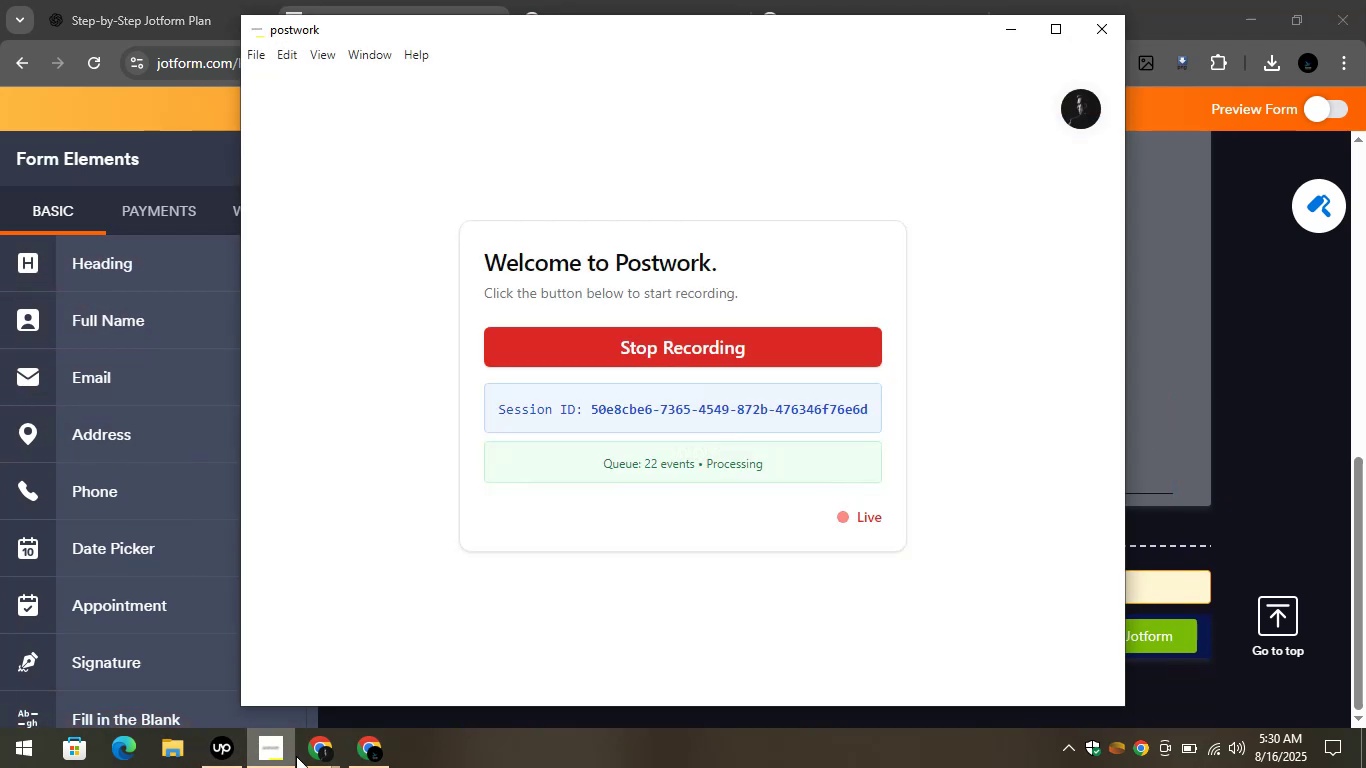 
left_click([308, 755])
 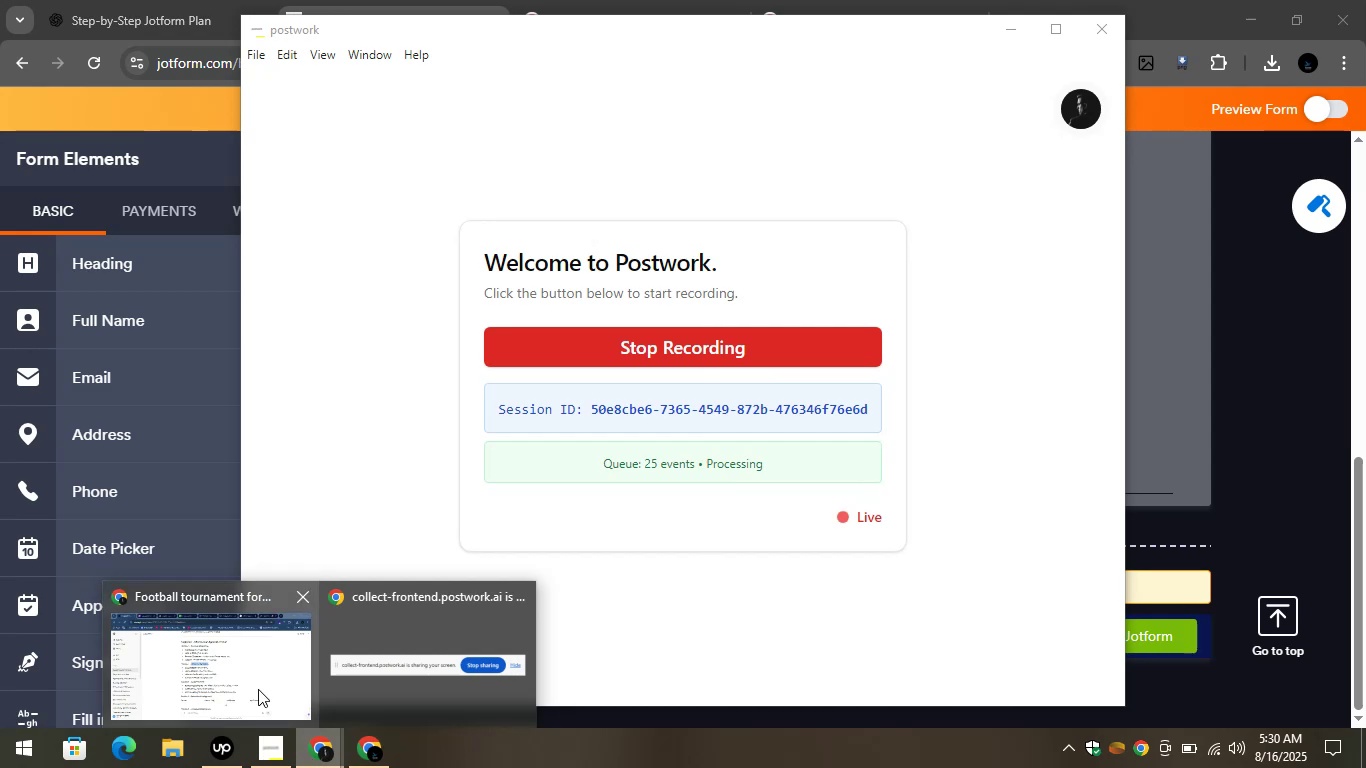 
left_click([231, 668])
 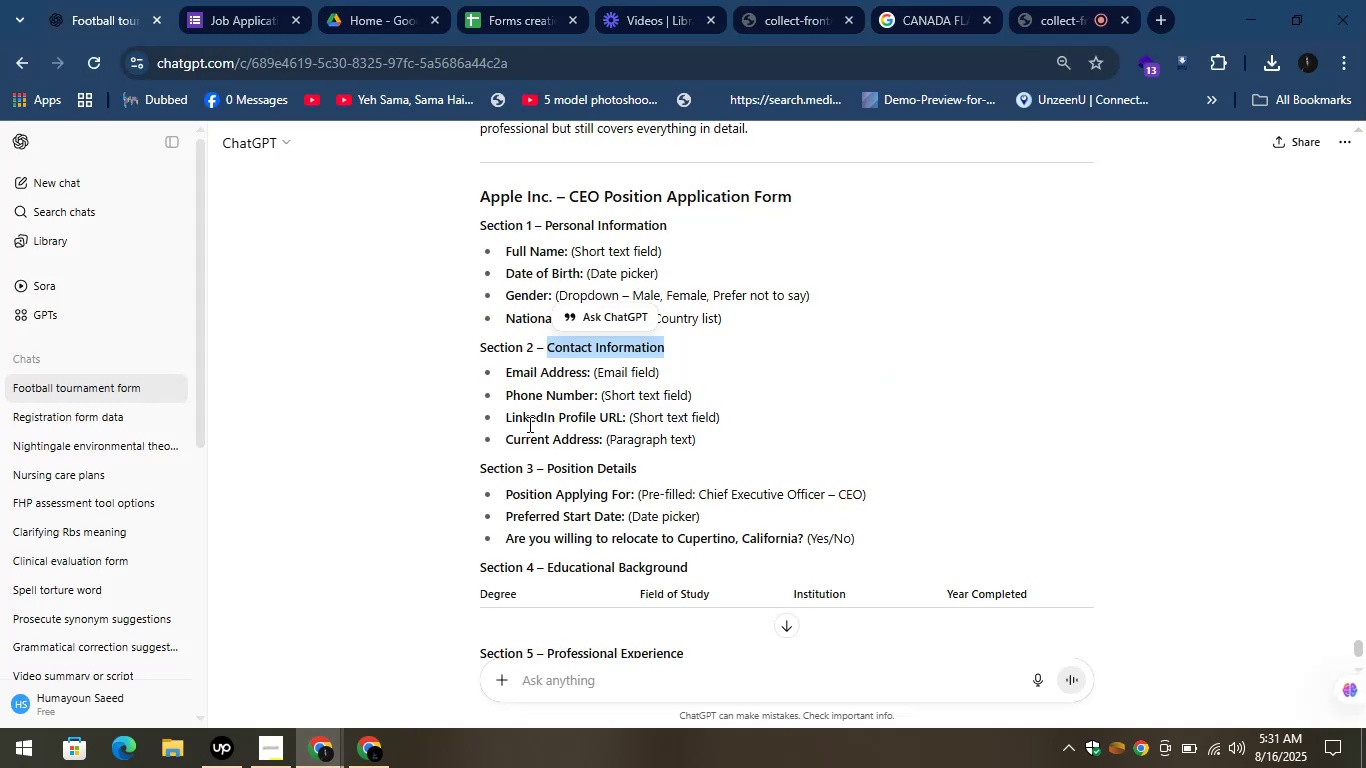 
wait(5.29)
 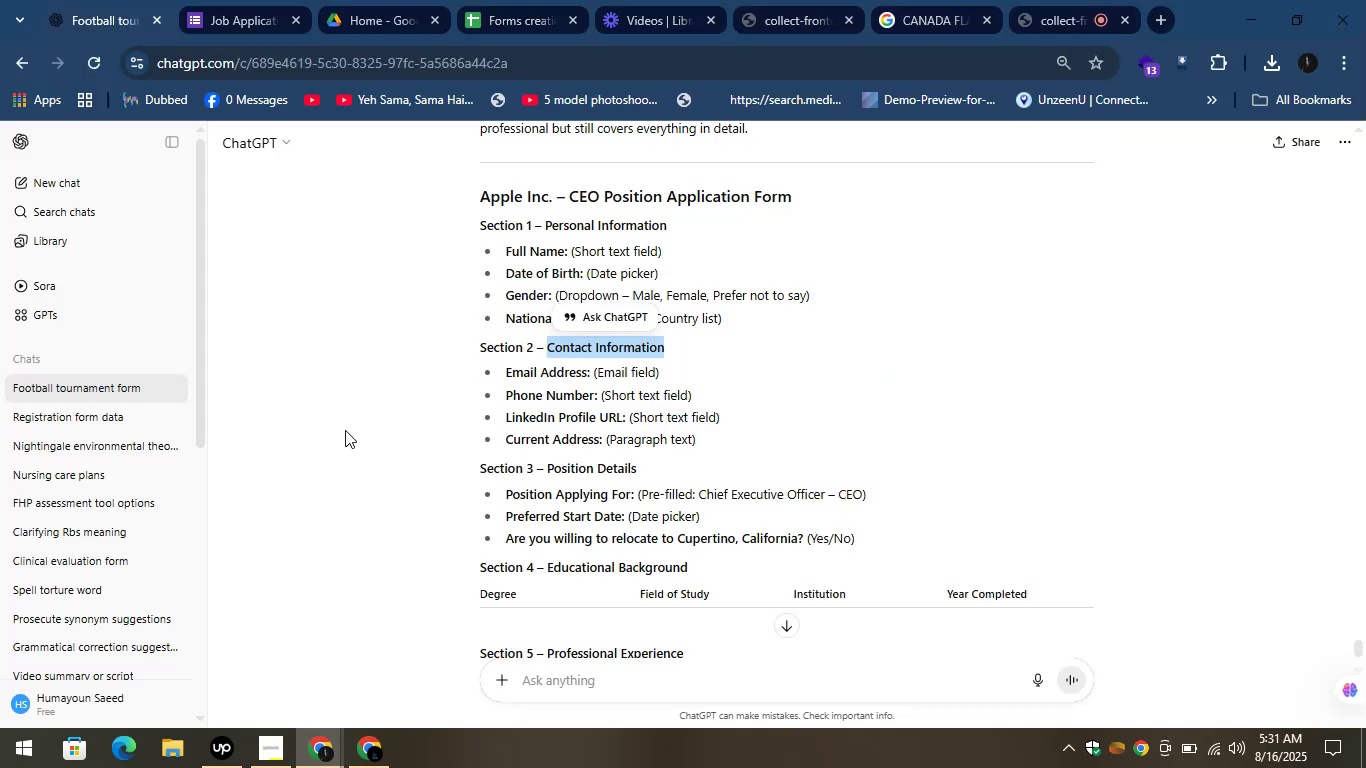 
left_click_drag(start_coordinate=[505, 415], to_coordinate=[620, 424])
 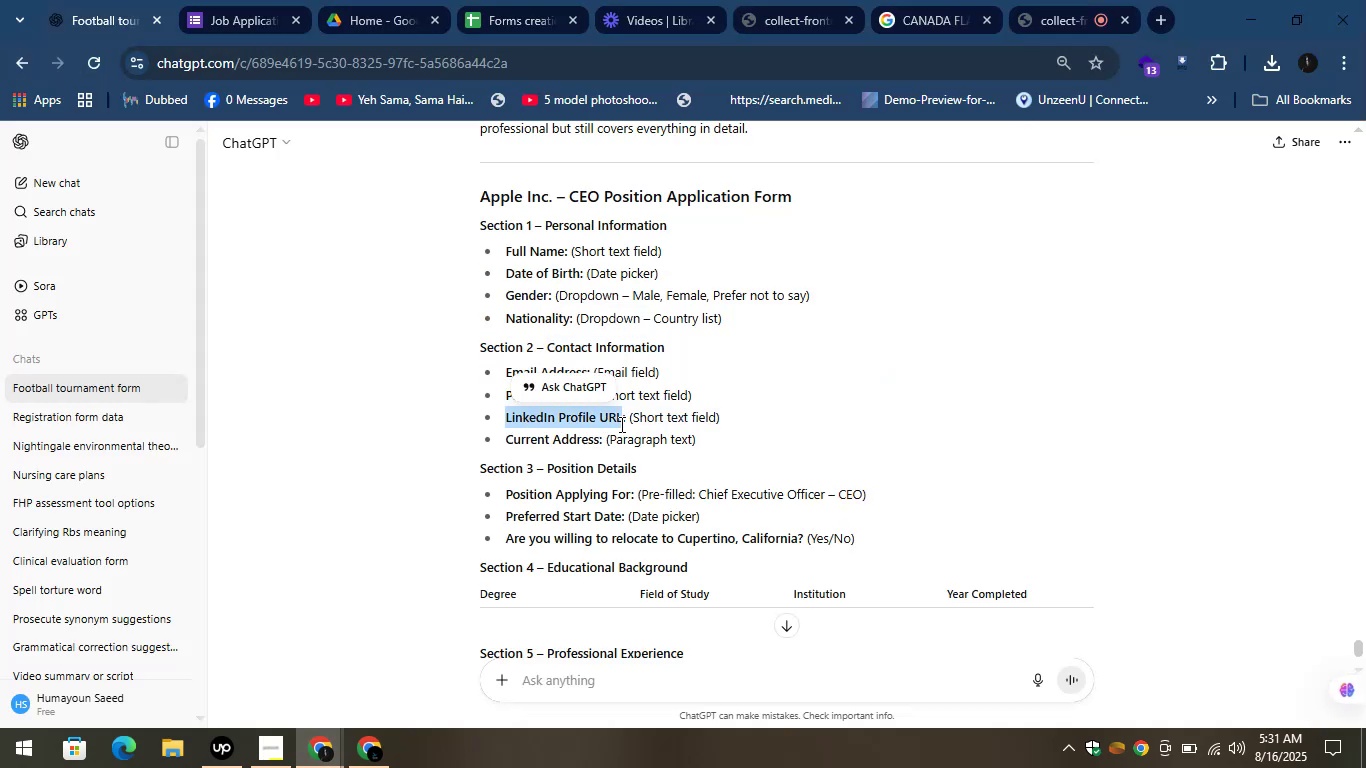 
key(Control+C)
 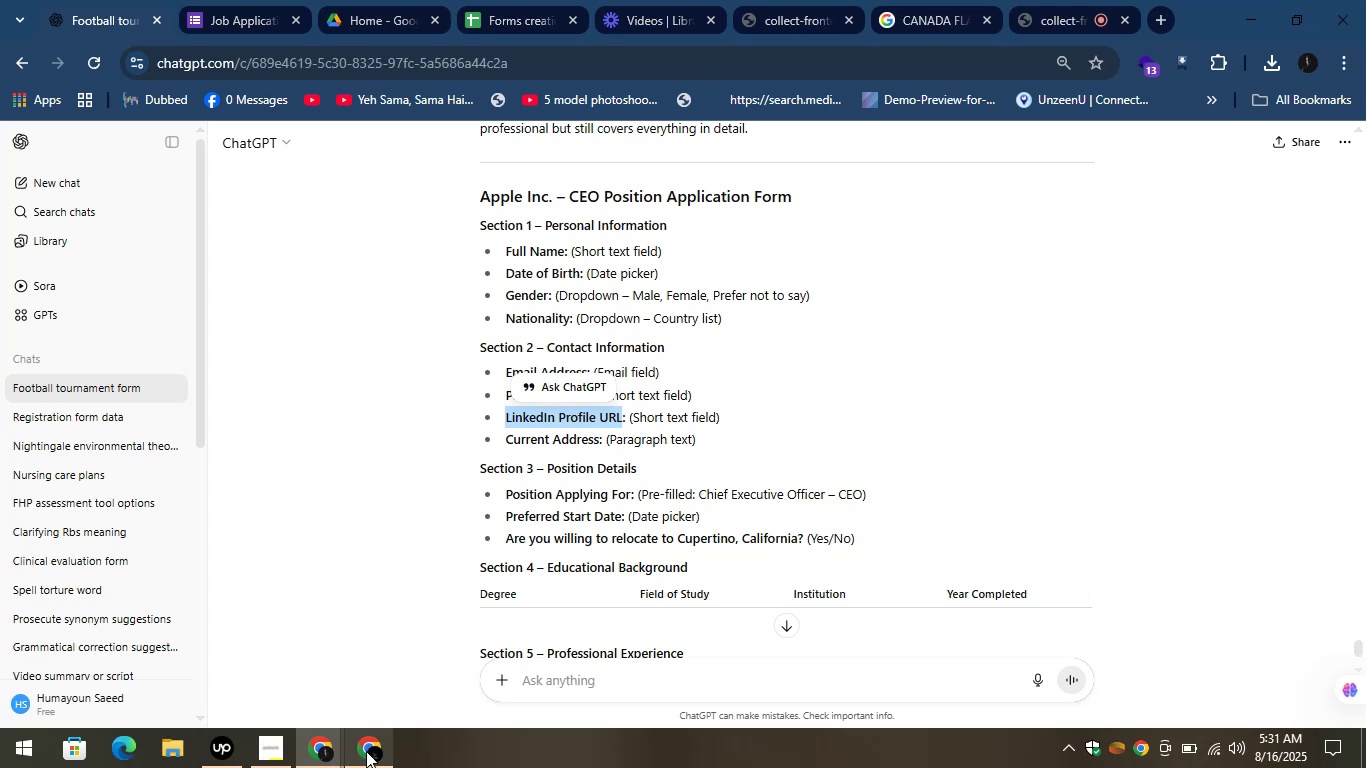 
left_click([366, 751])
 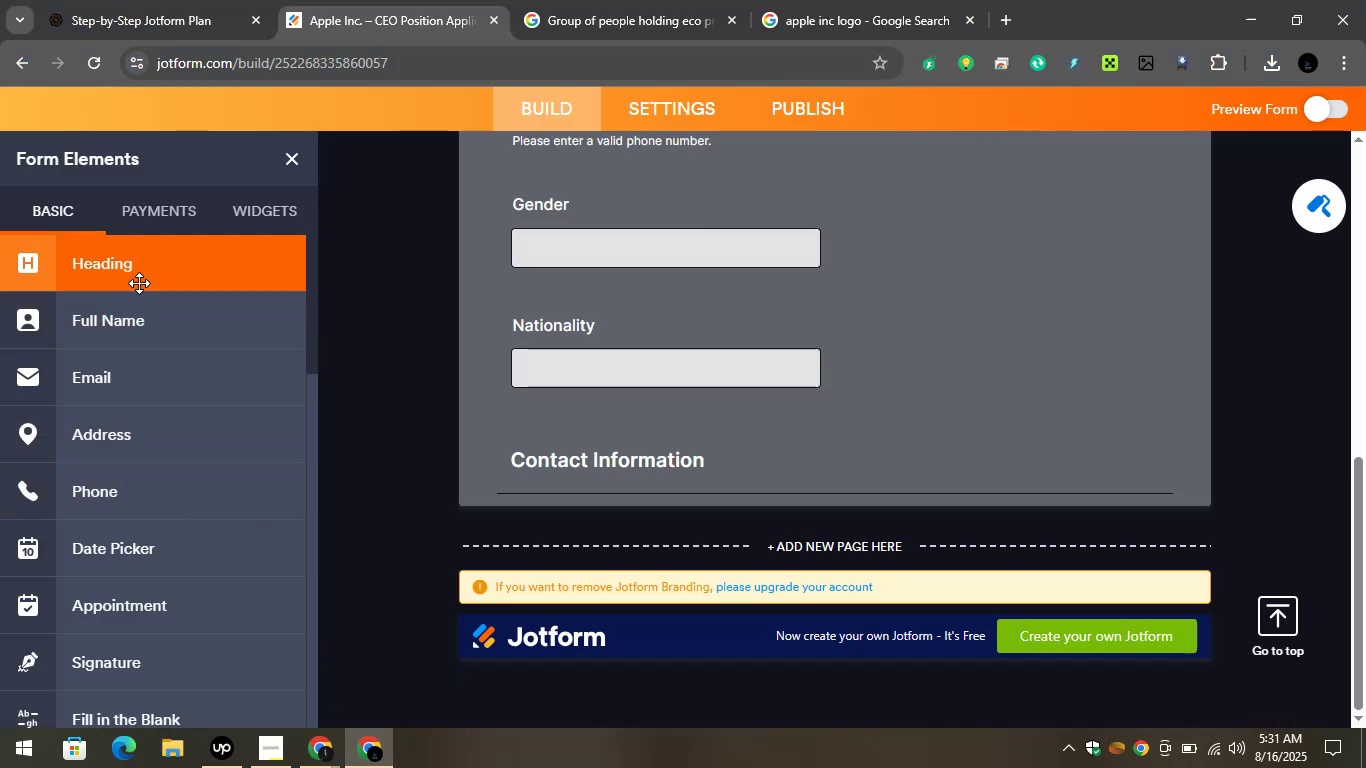 
scroll: coordinate [153, 515], scroll_direction: down, amount: 3.0
 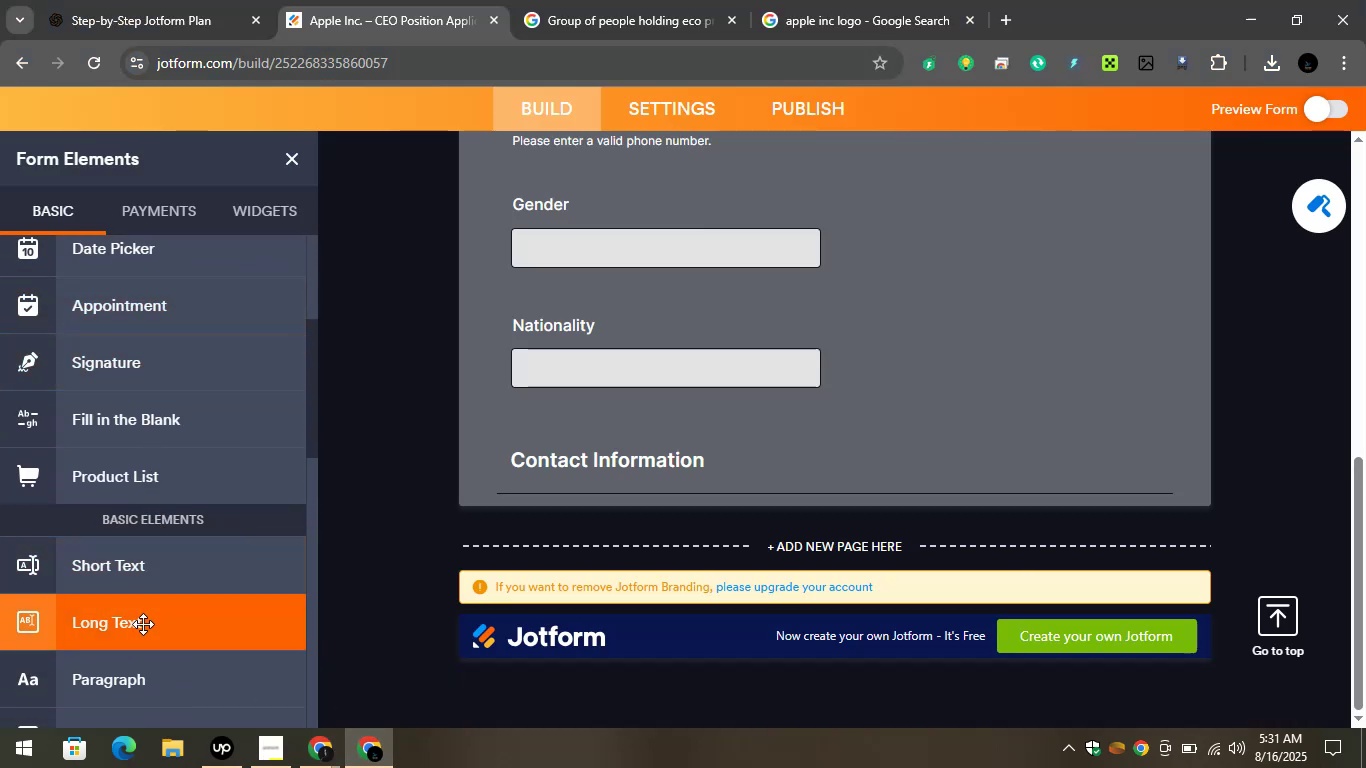 
scroll: coordinate [634, 459], scroll_direction: up, amount: 6.0
 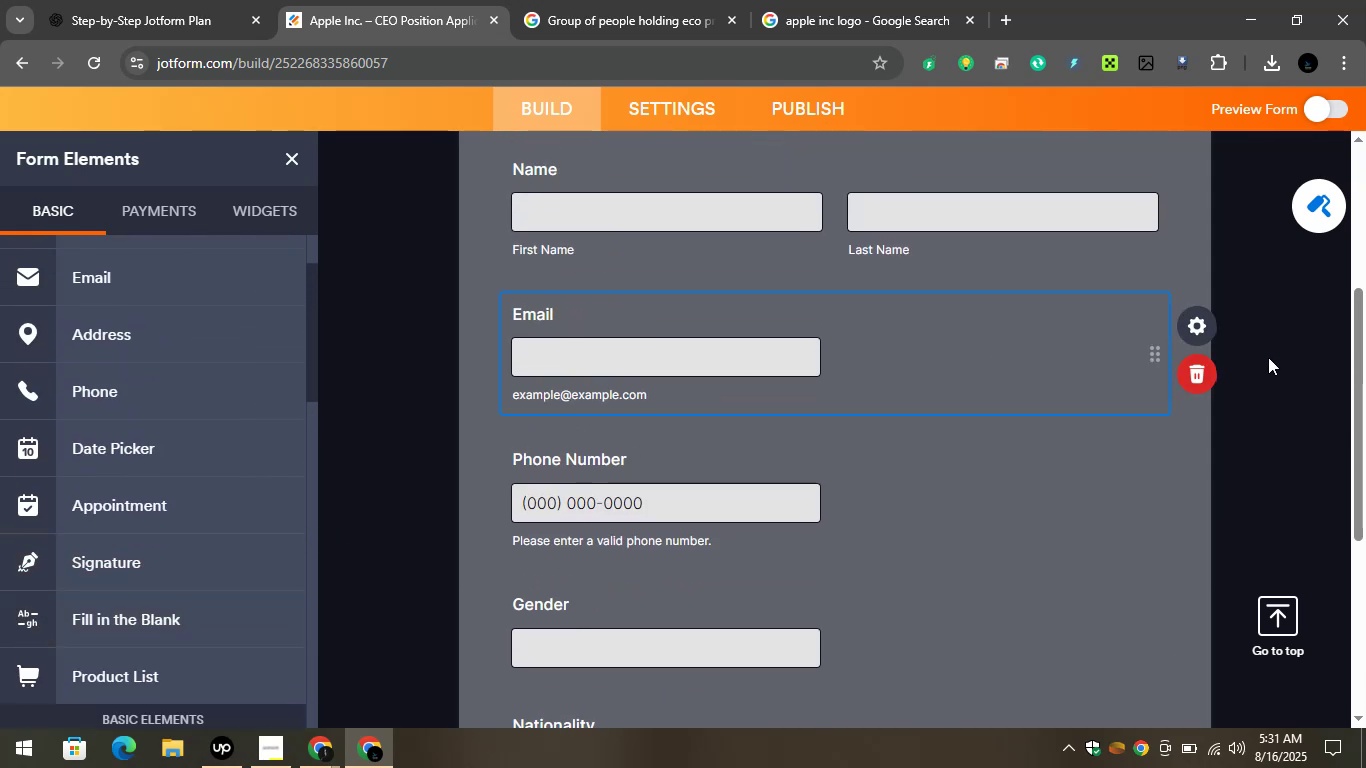 
left_click([1202, 362])
 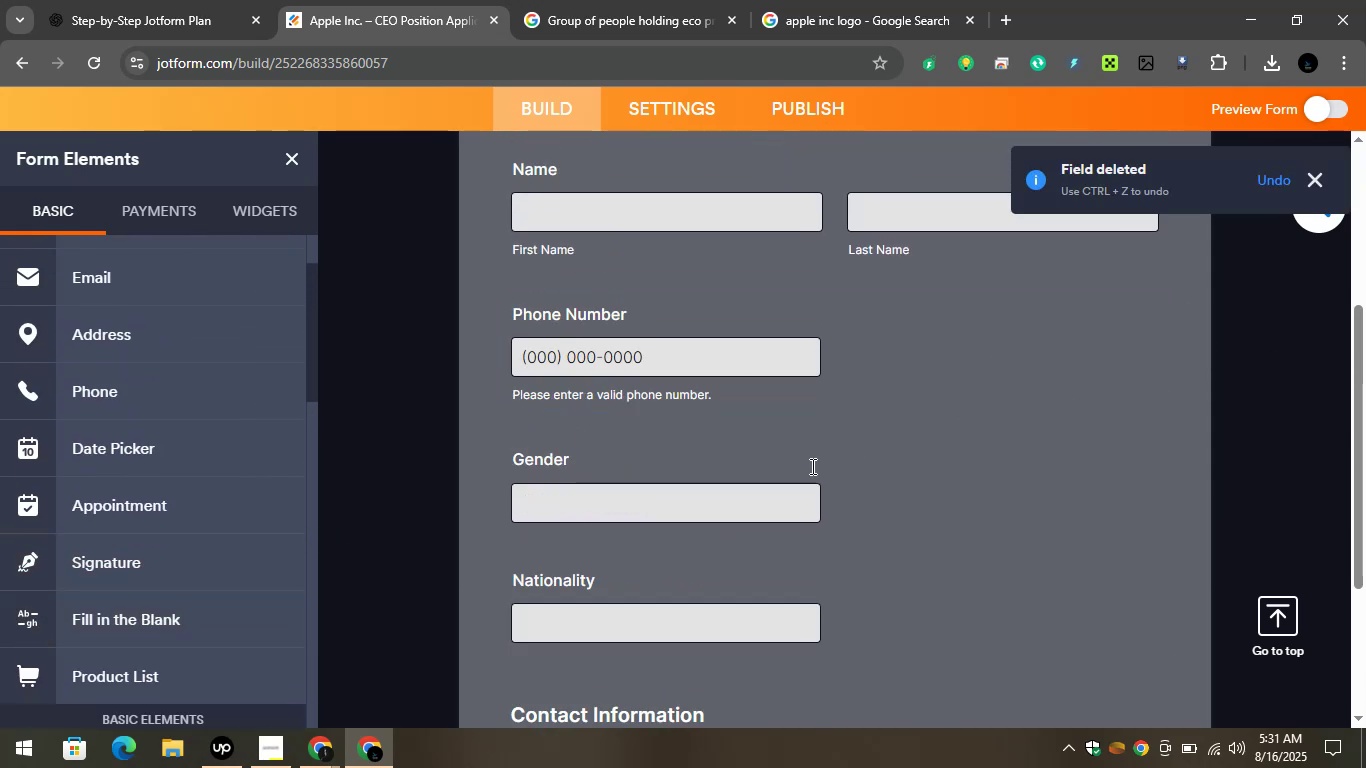 
scroll: coordinate [800, 466], scroll_direction: down, amount: 2.0
 